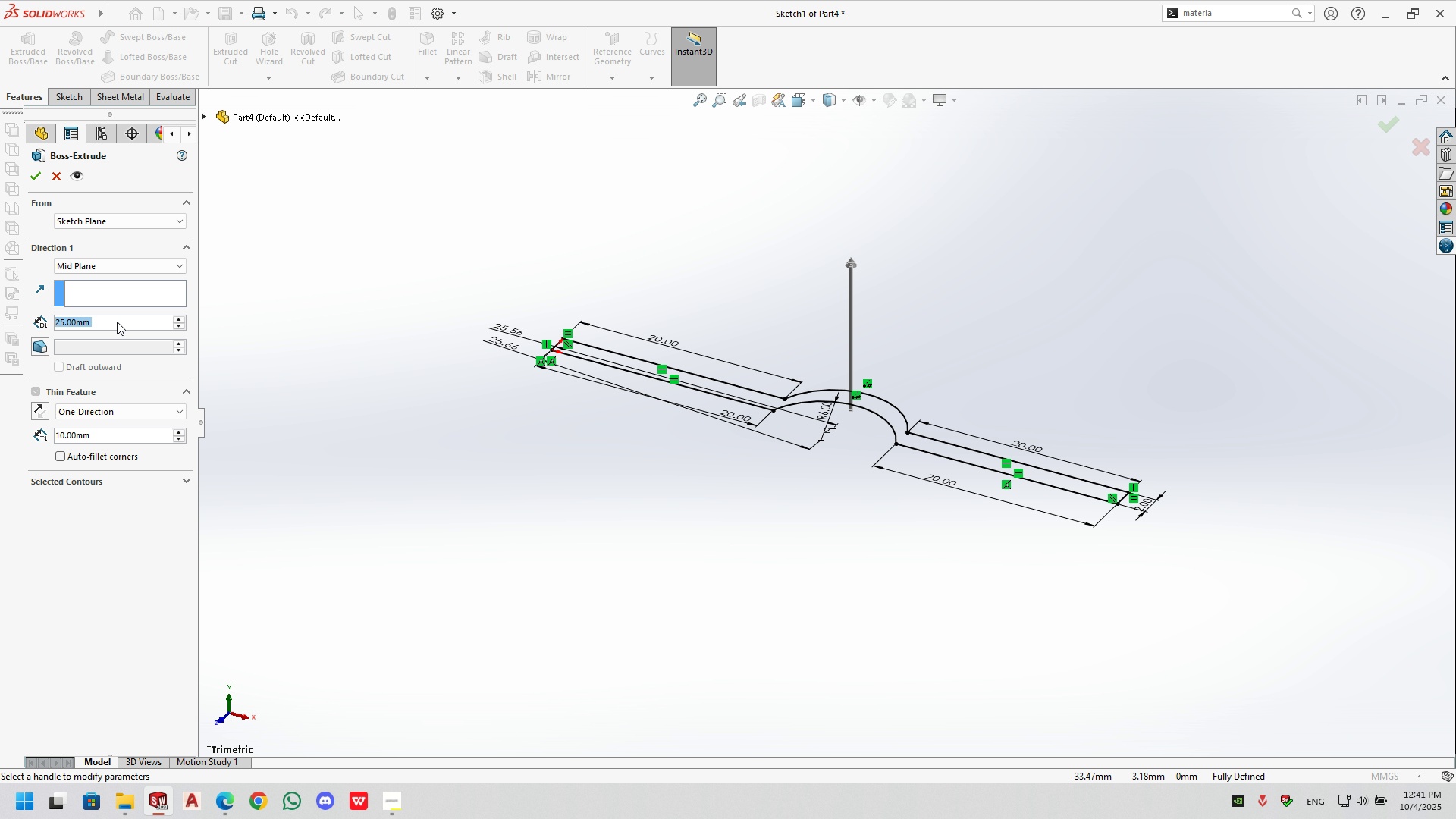 
key(Numpad1)
 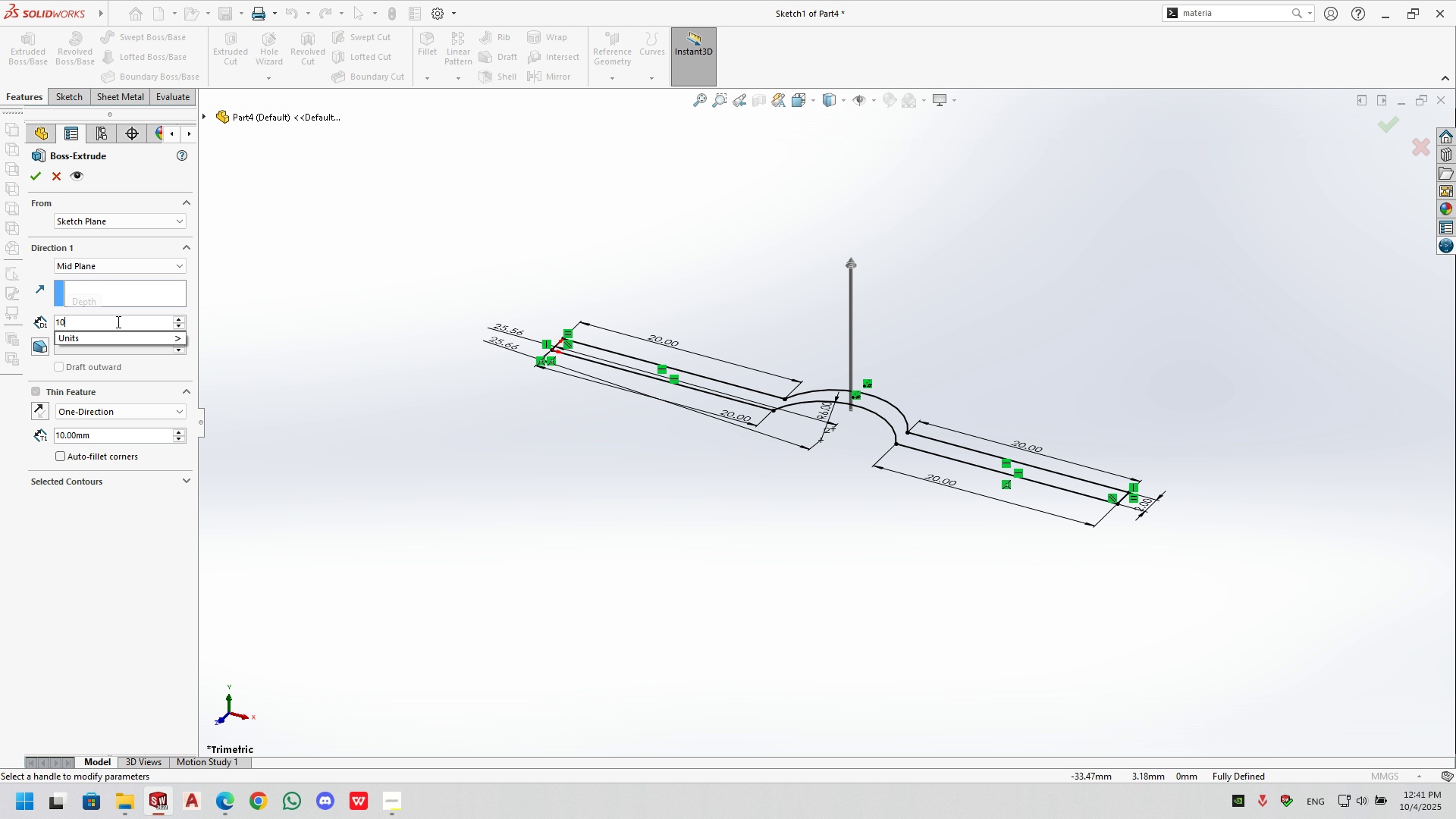 
key(Numpad0)
 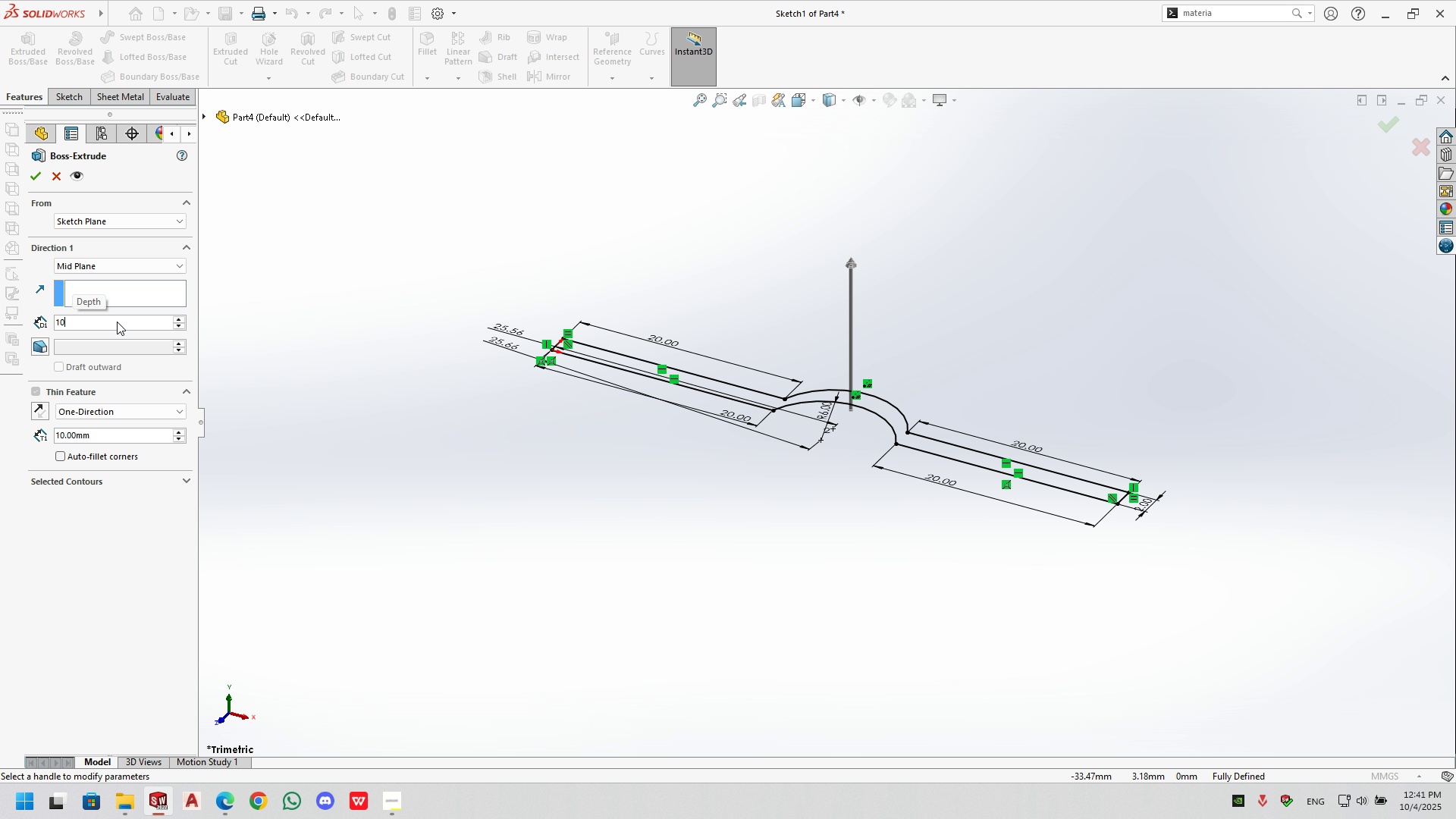 
key(NumpadEnter)
 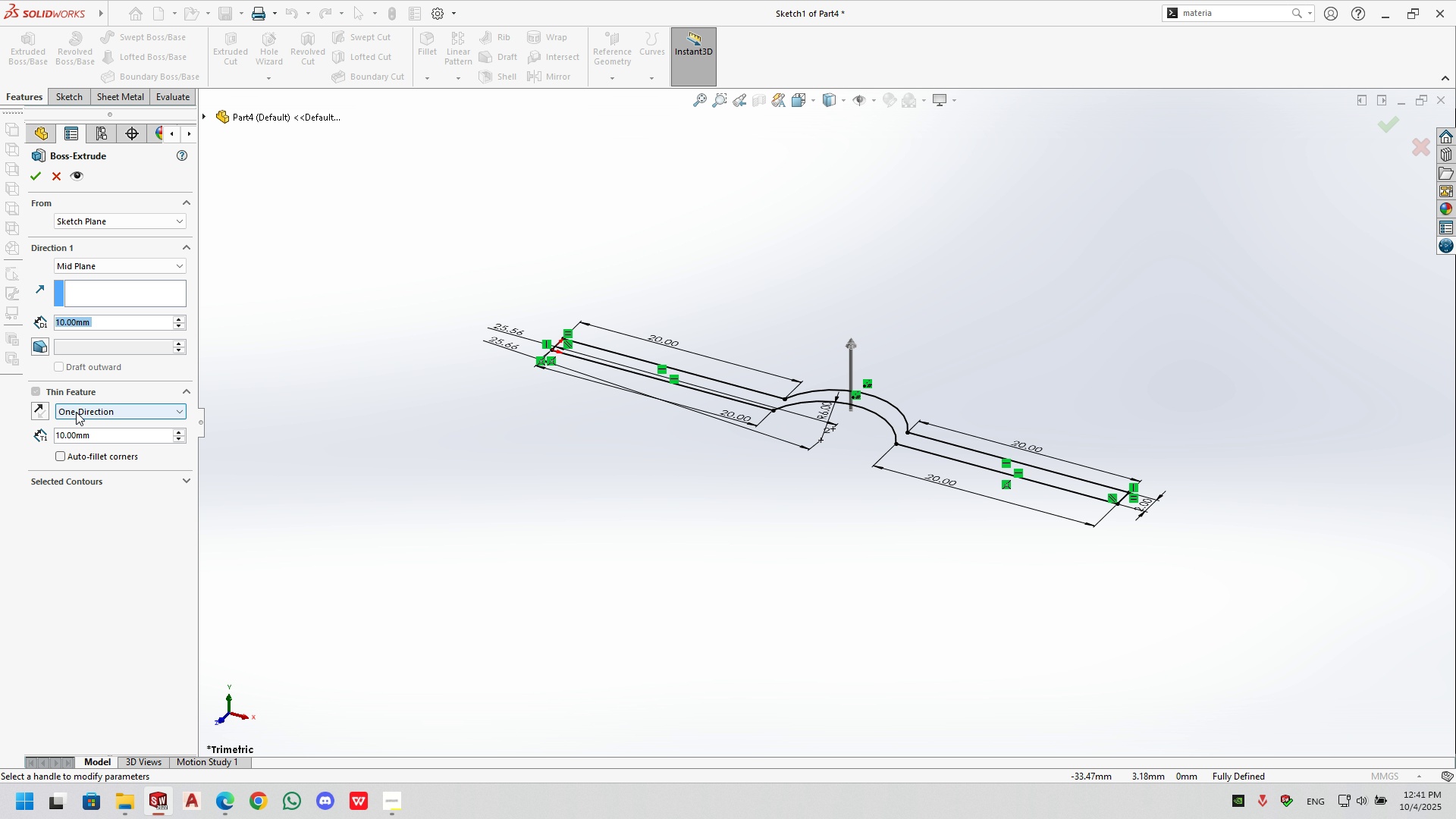 
left_click([33, 392])
 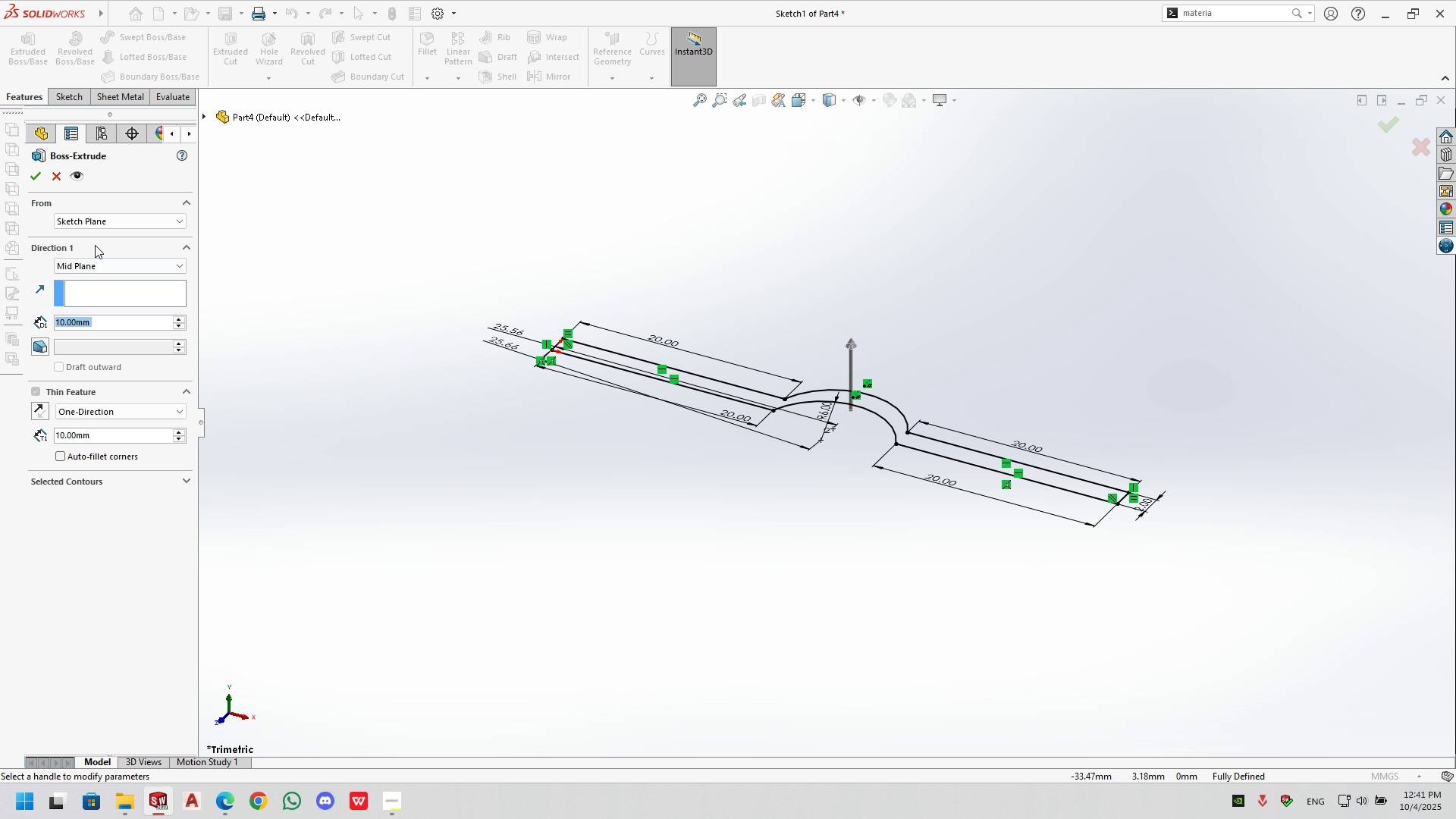 
left_click([41, 391])
 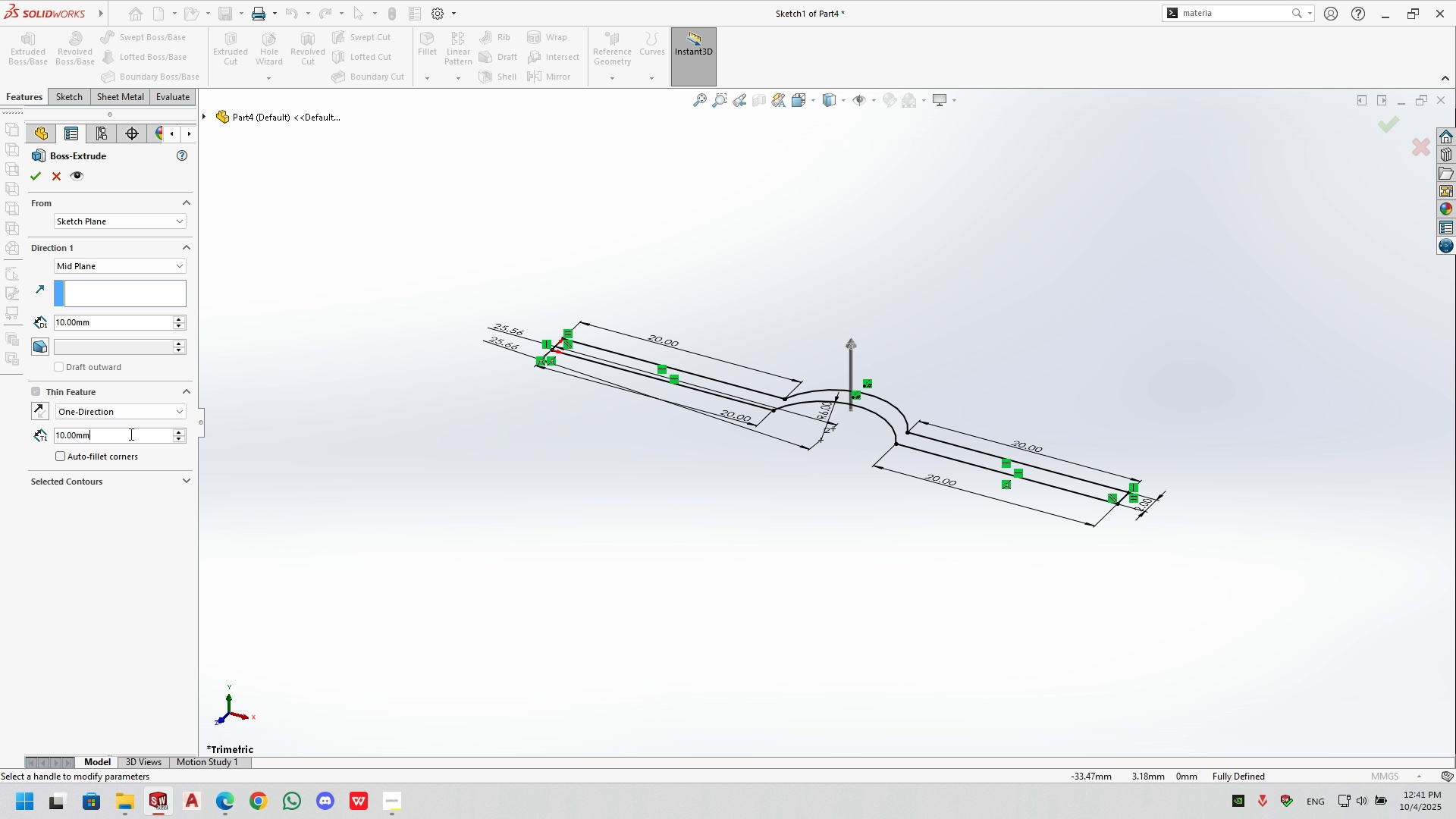 
double_click([130, 434])
 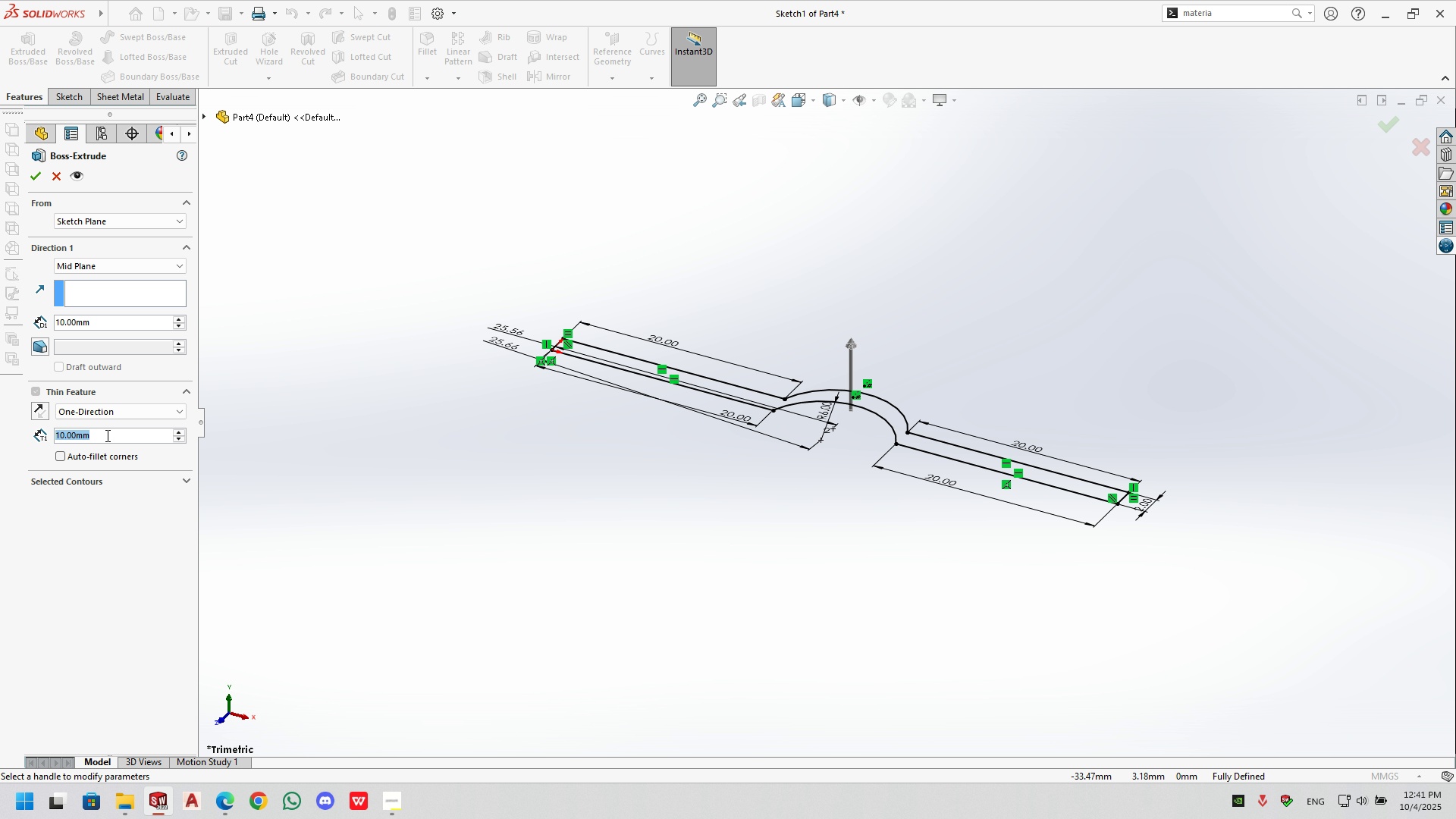 
key(Numpad0)
 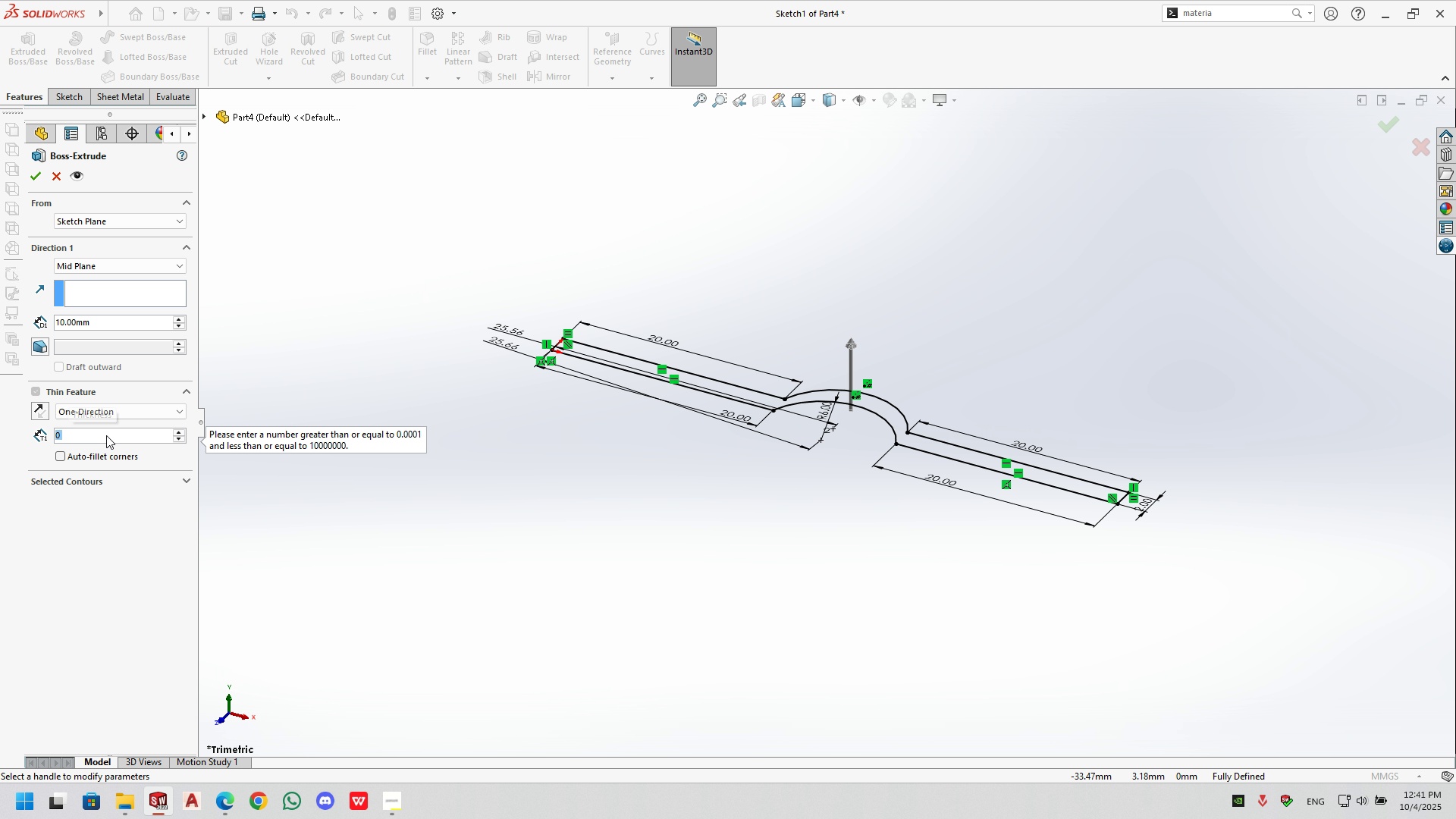 
key(NumpadEnter)
 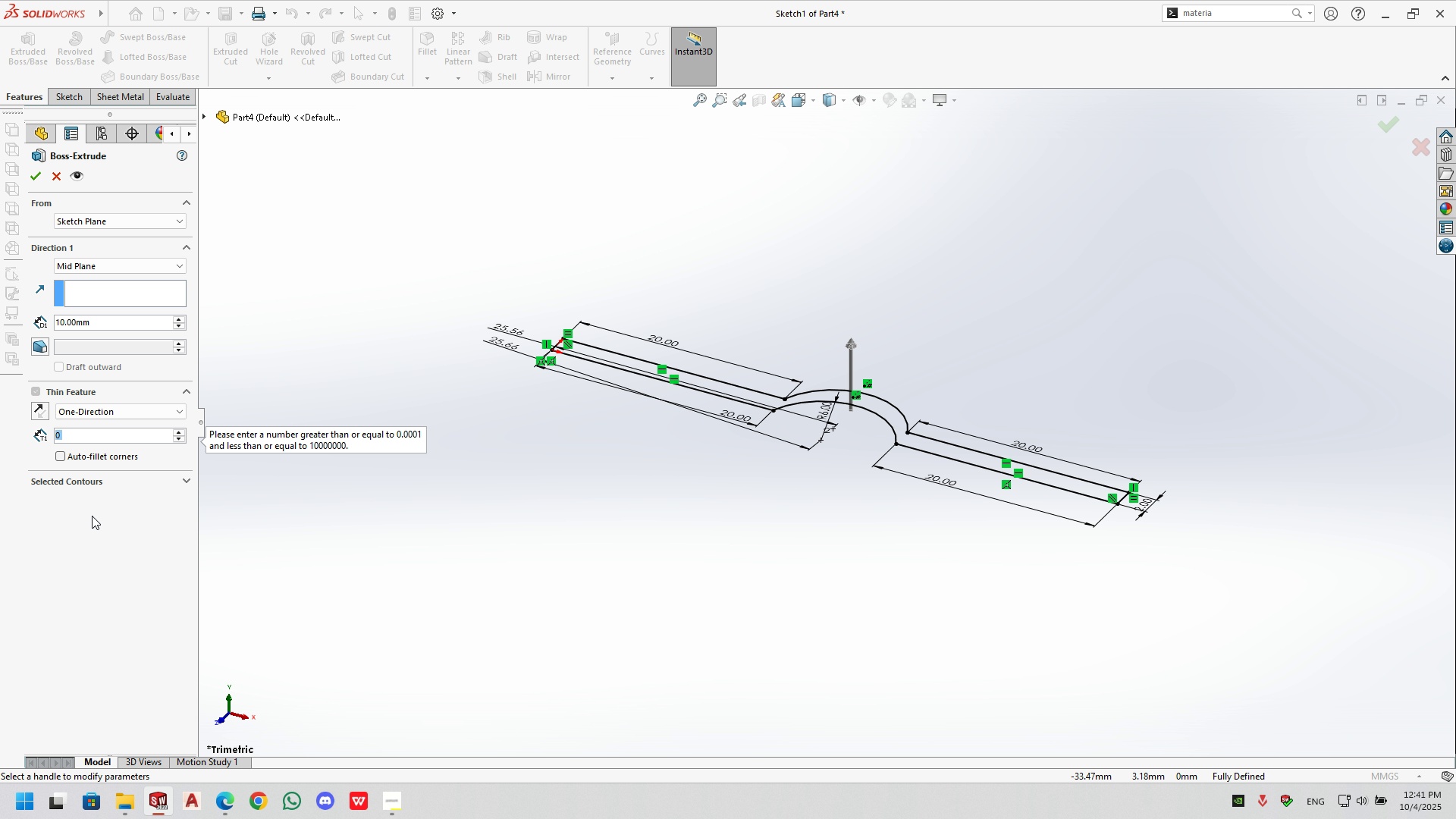 
left_click([91, 551])
 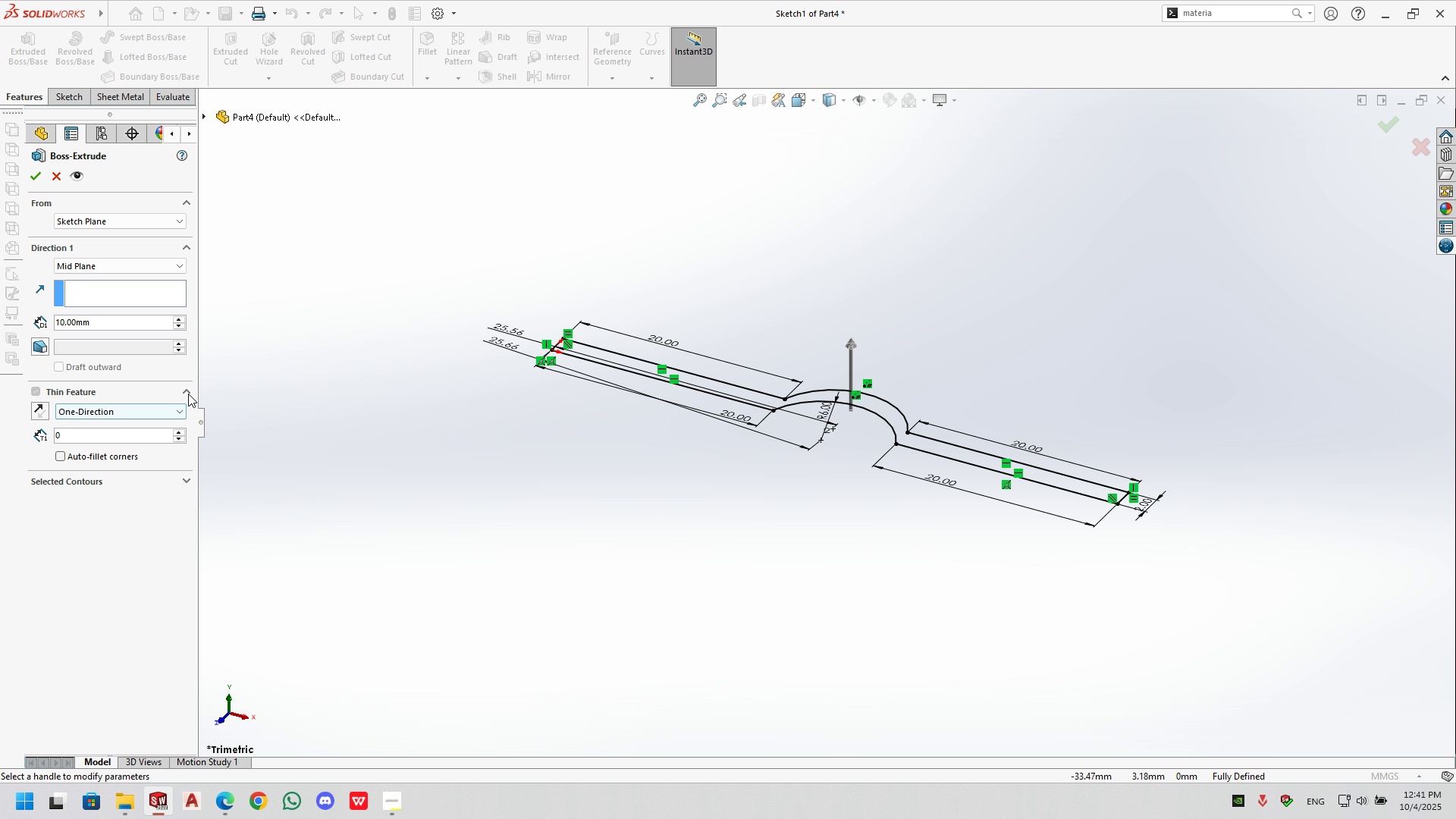 
left_click([188, 394])
 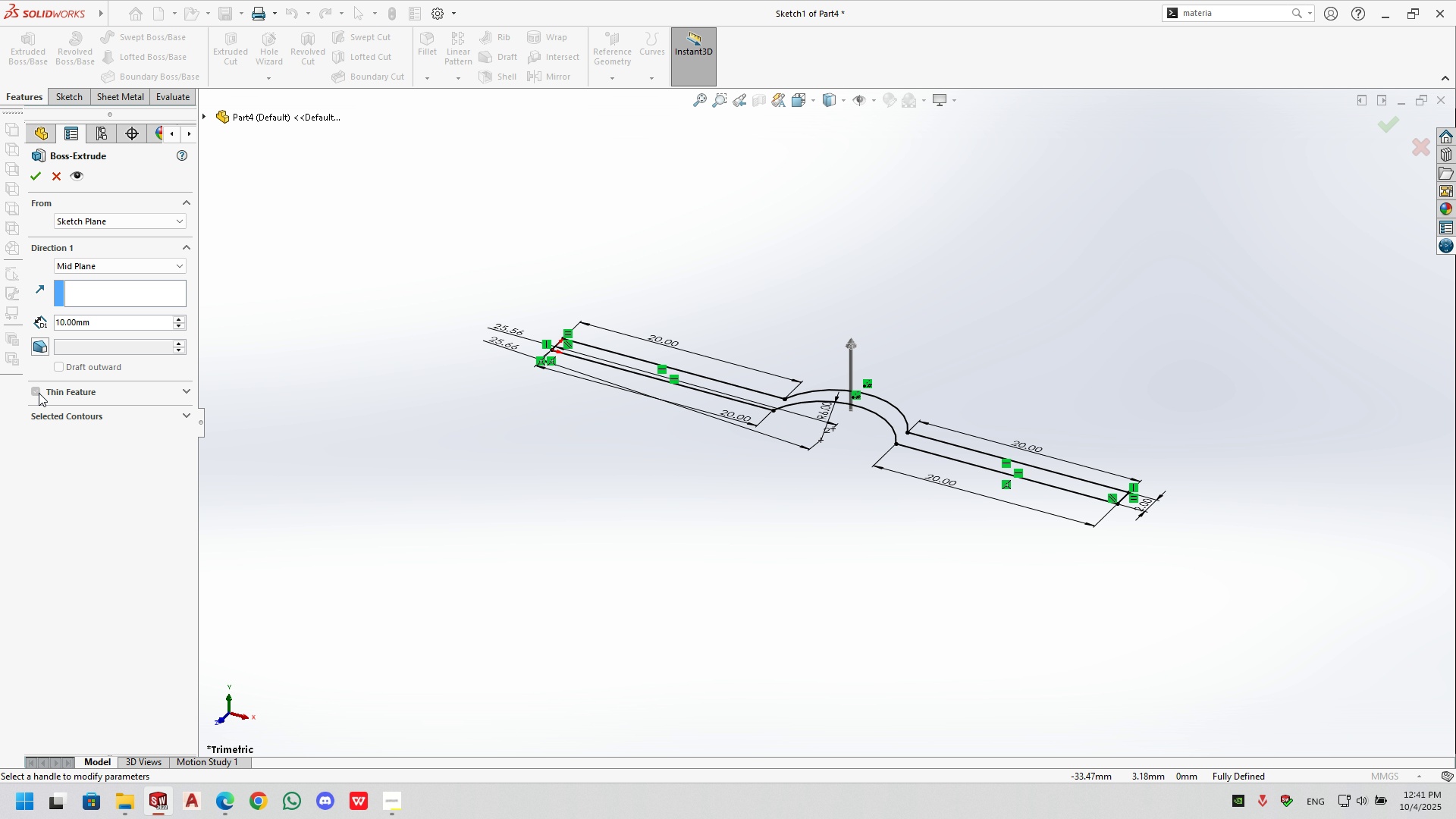 
left_click([37, 393])
 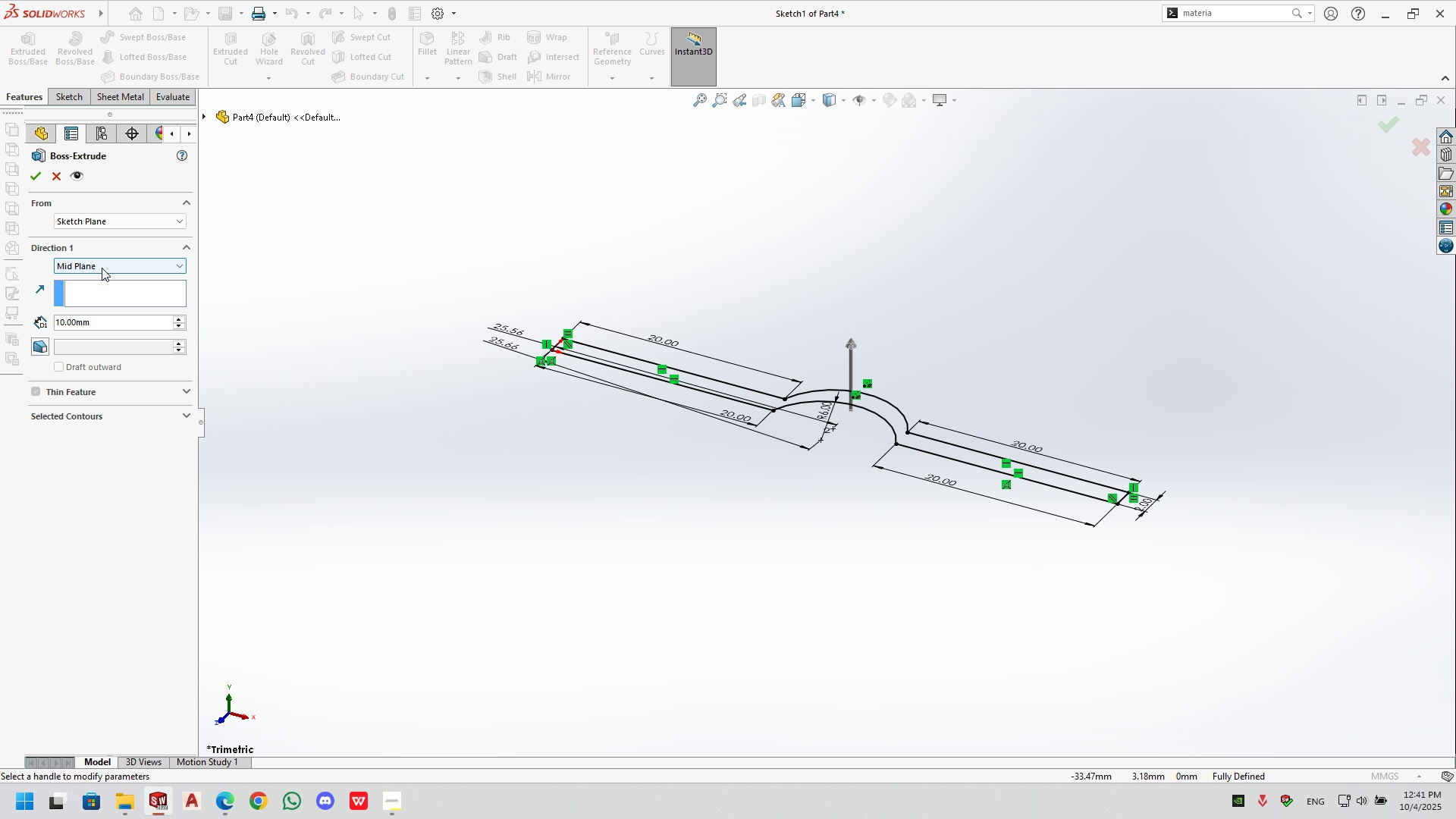 
left_click([104, 267])
 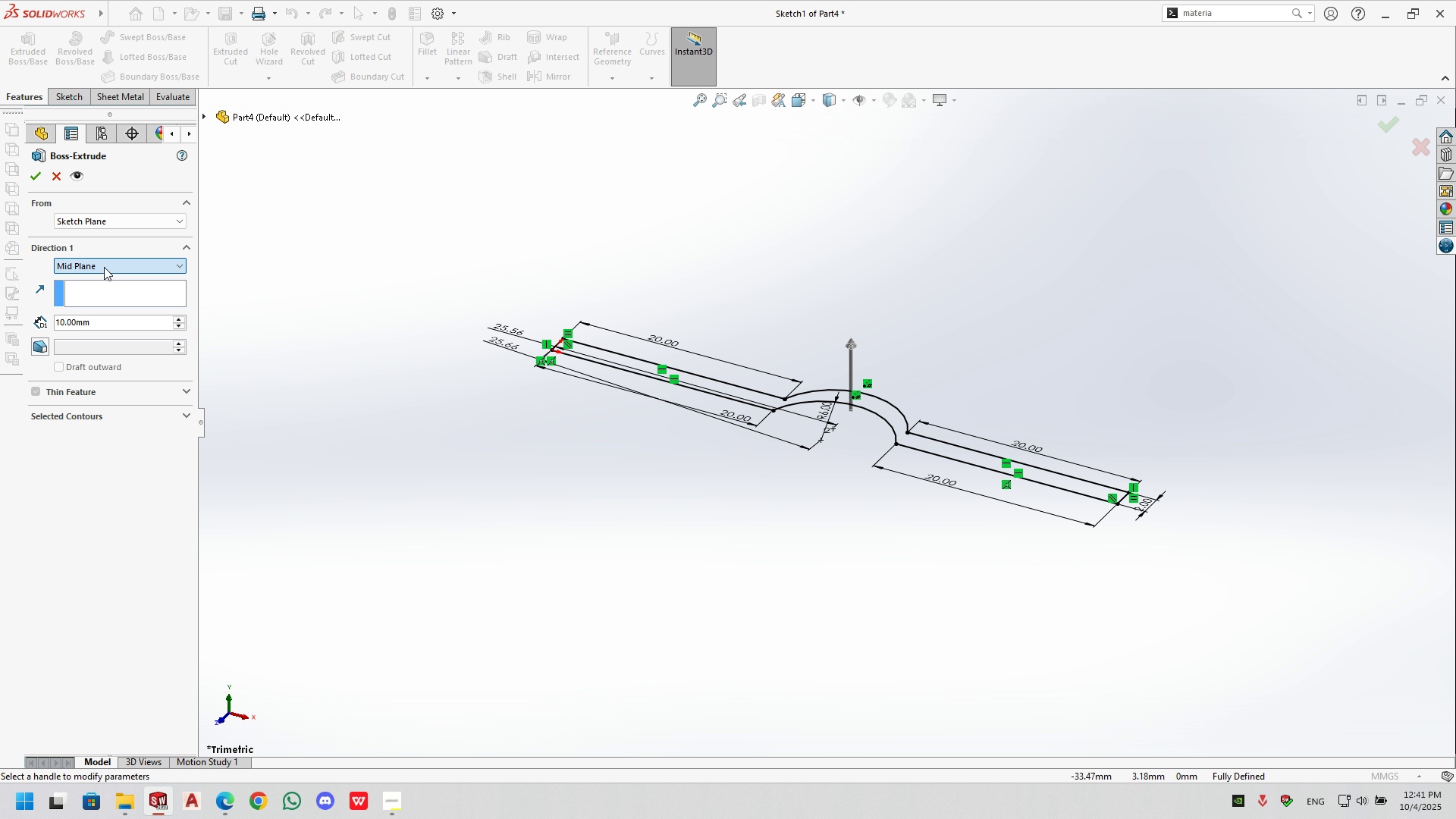 
left_click([104, 267])
 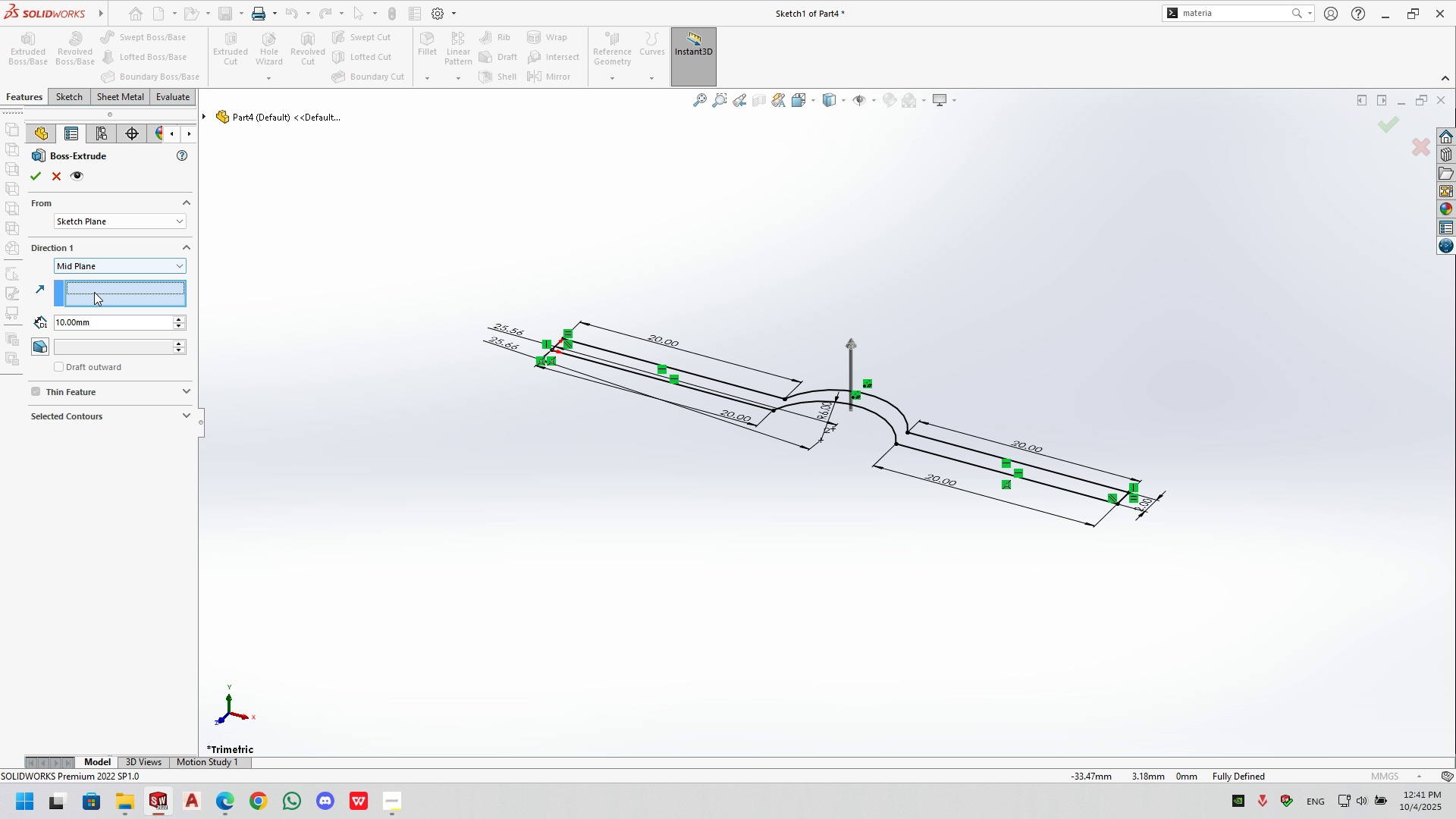 
left_click([94, 292])
 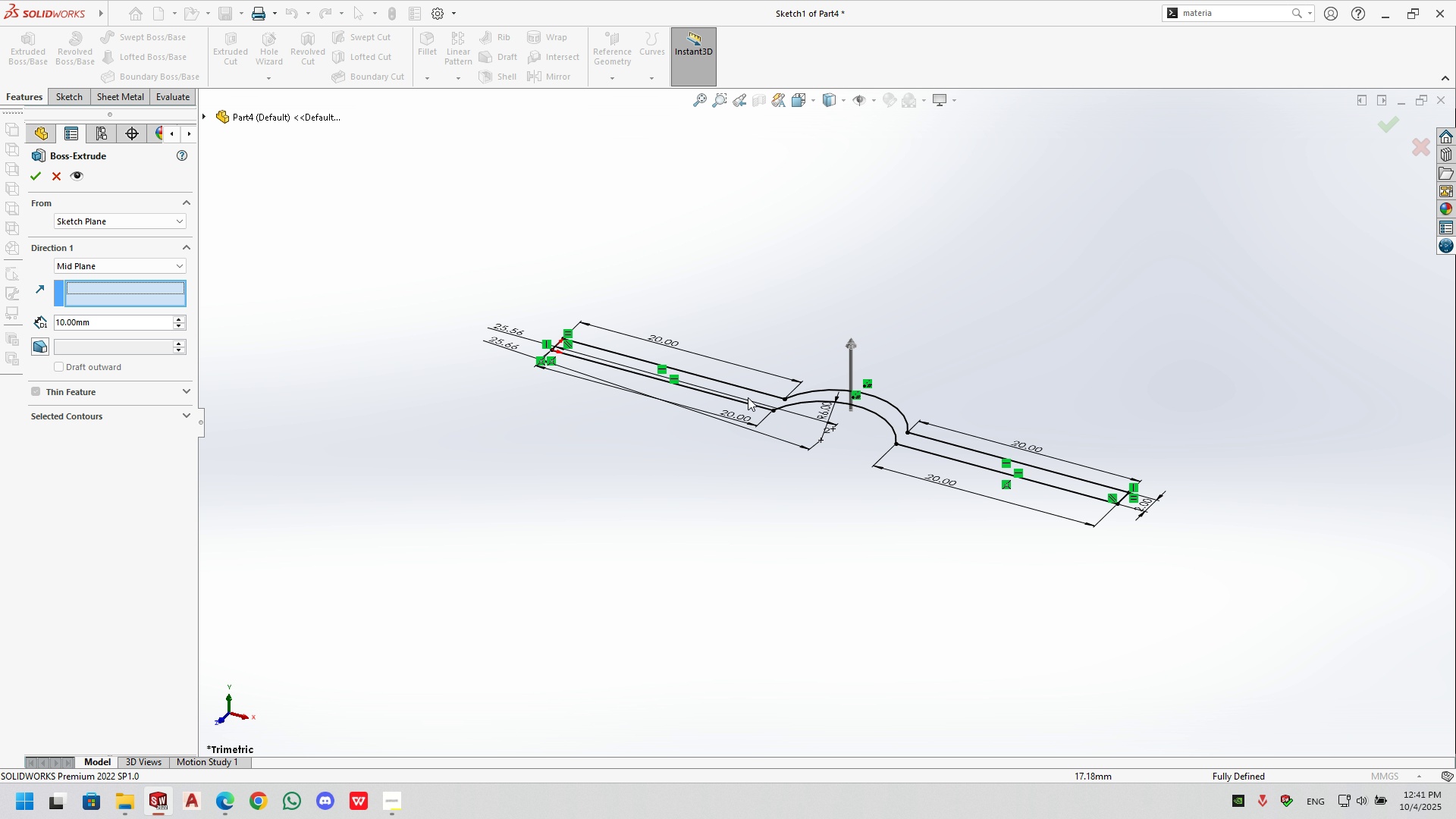 
left_click_drag(start_coordinate=[1319, 411], to_coordinate=[1275, 176])
 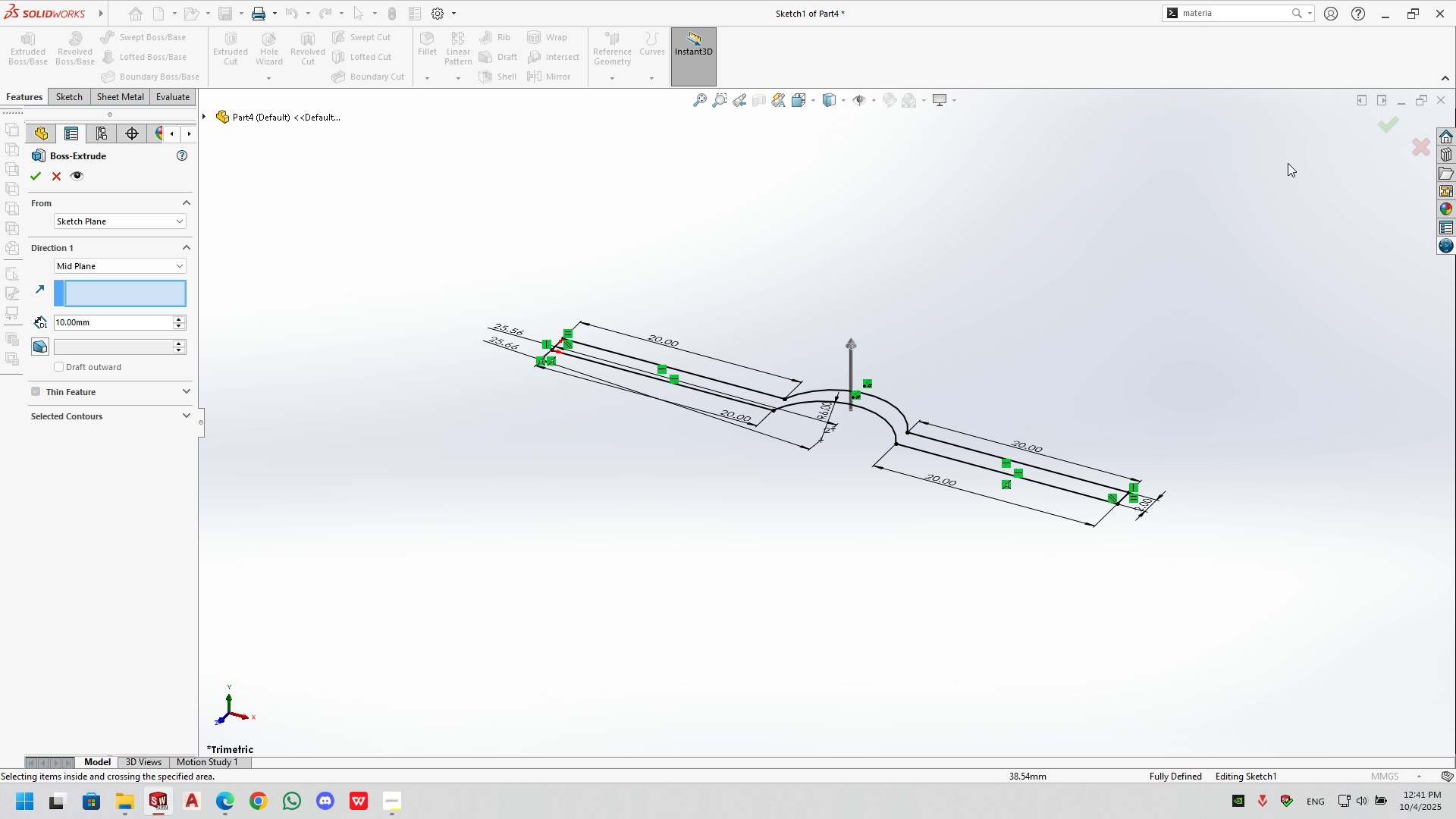 
left_click_drag(start_coordinate=[1306, 150], to_coordinate=[1294, 211])
 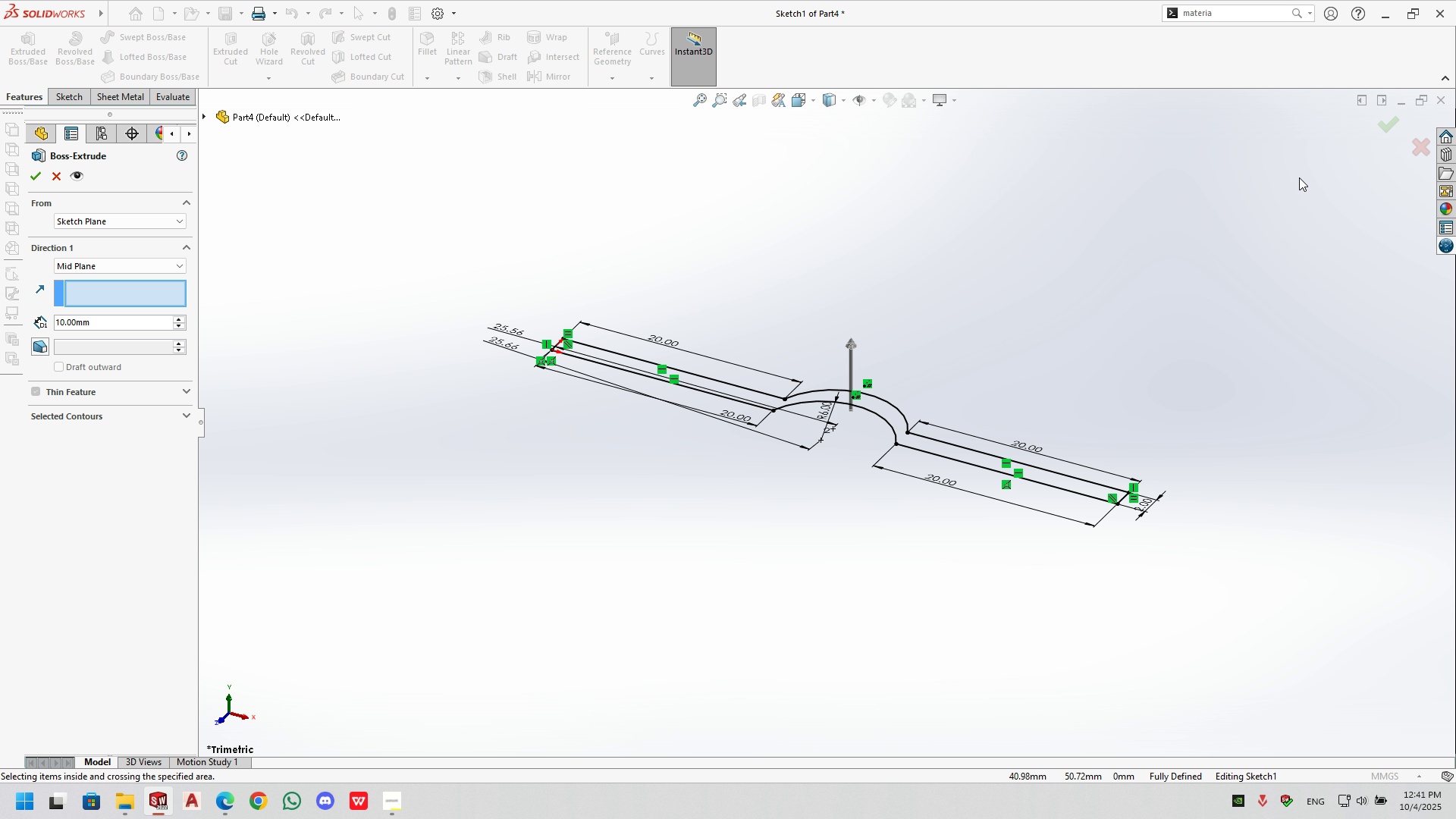 
left_click_drag(start_coordinate=[1300, 137], to_coordinate=[323, 654])
 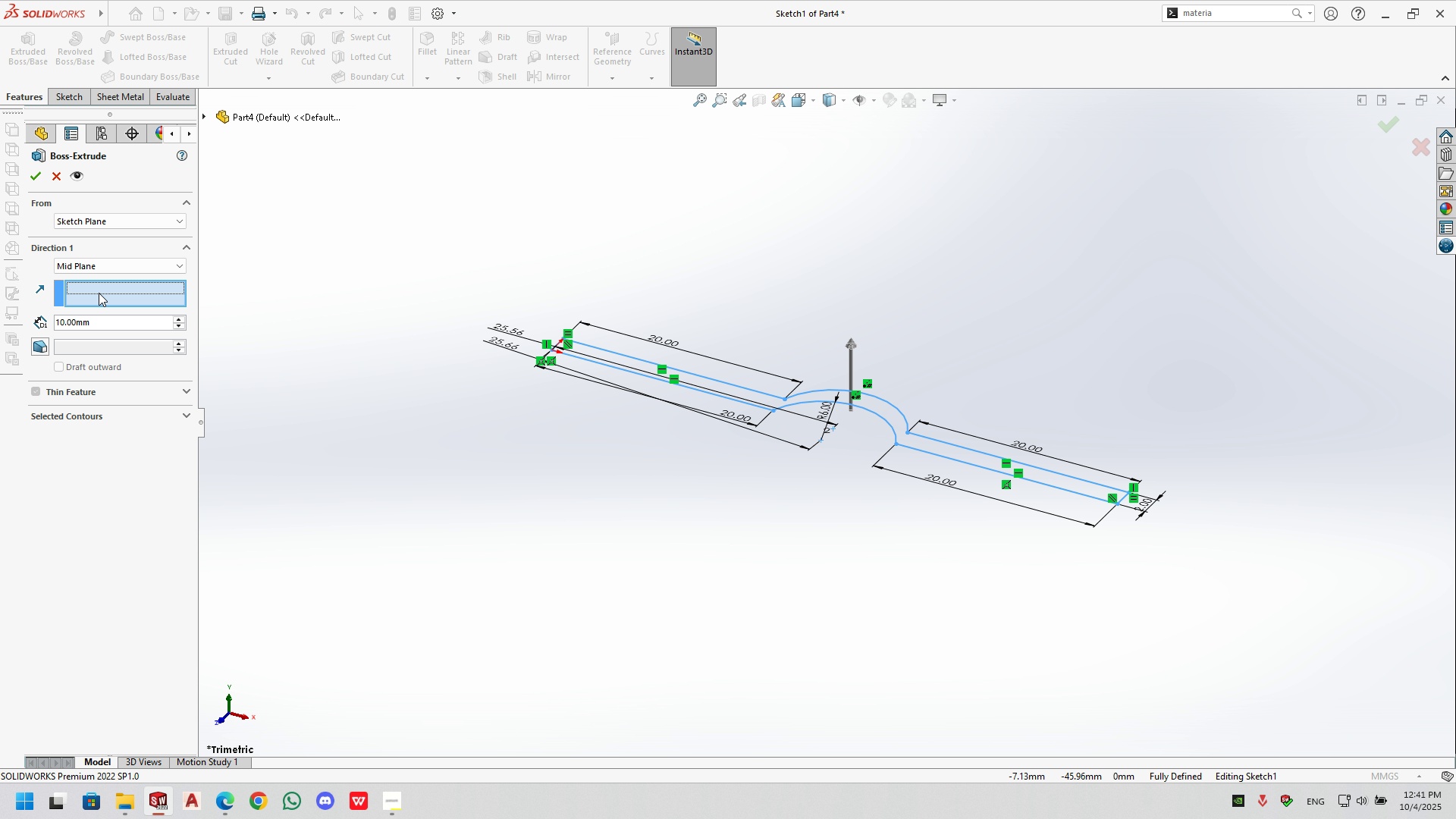 
left_click([99, 293])
 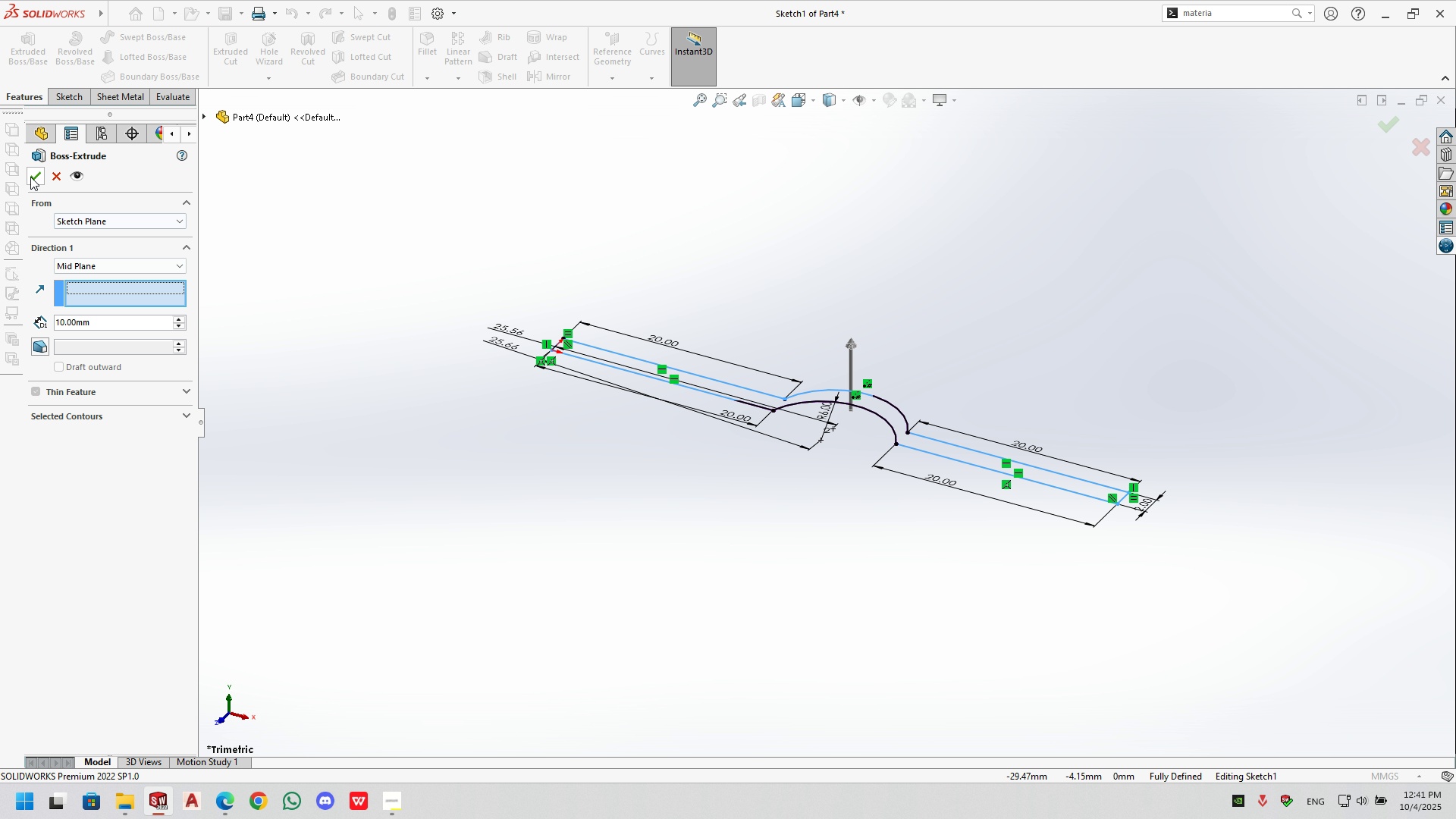 
left_click([55, 176])
 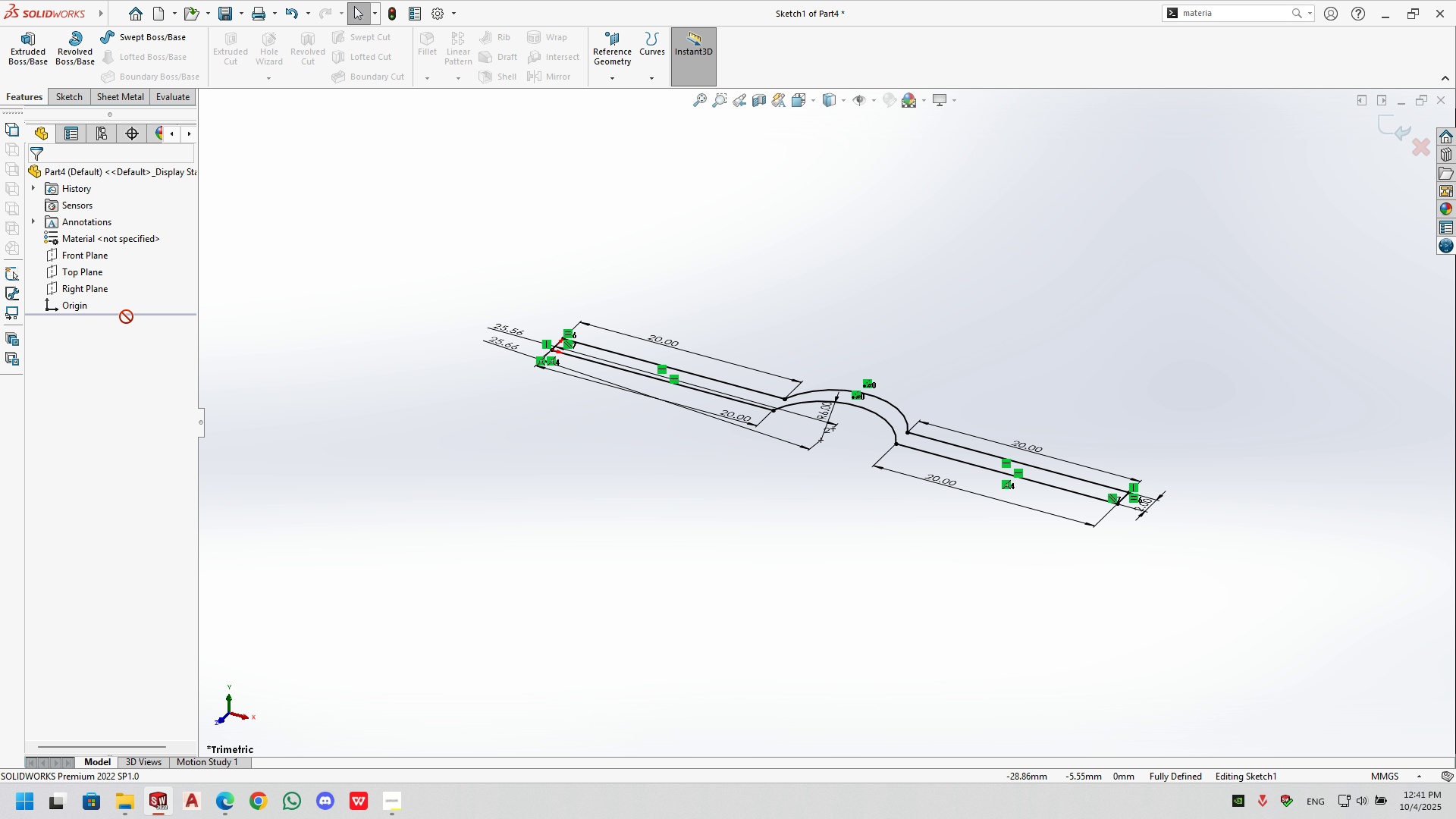 
left_click([1386, 132])
 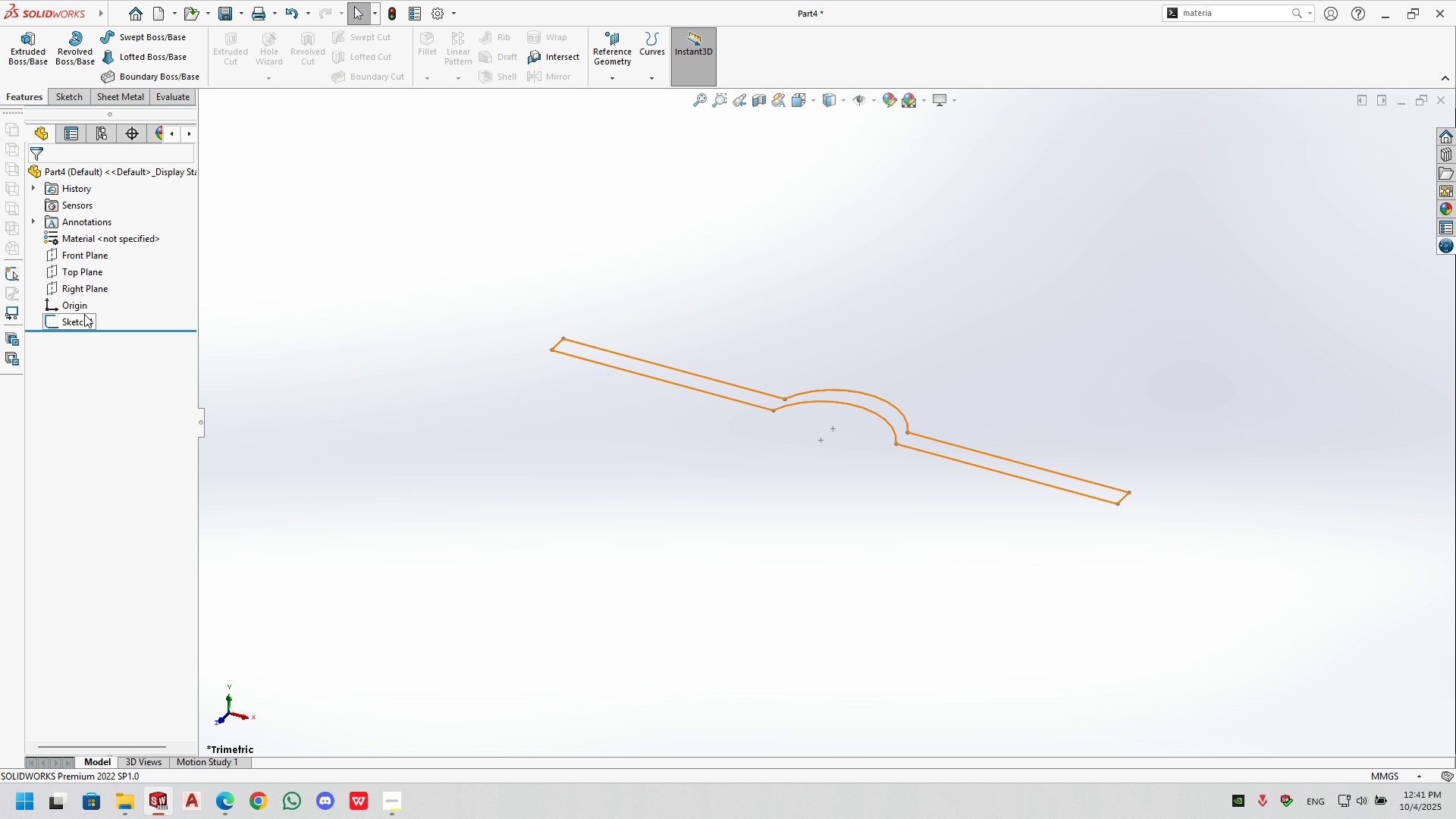 
left_click([83, 314])
 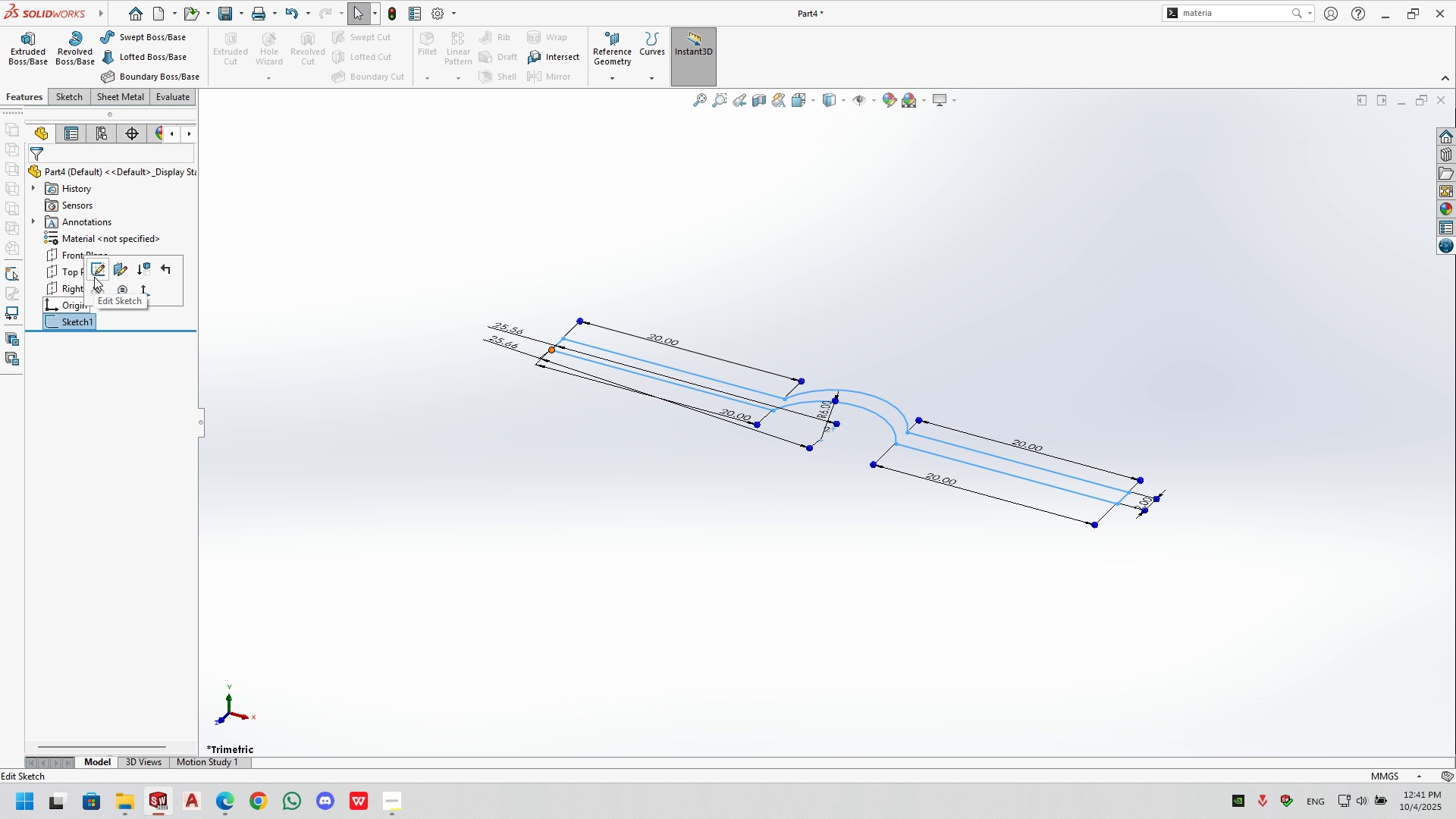 
left_click([95, 276])
 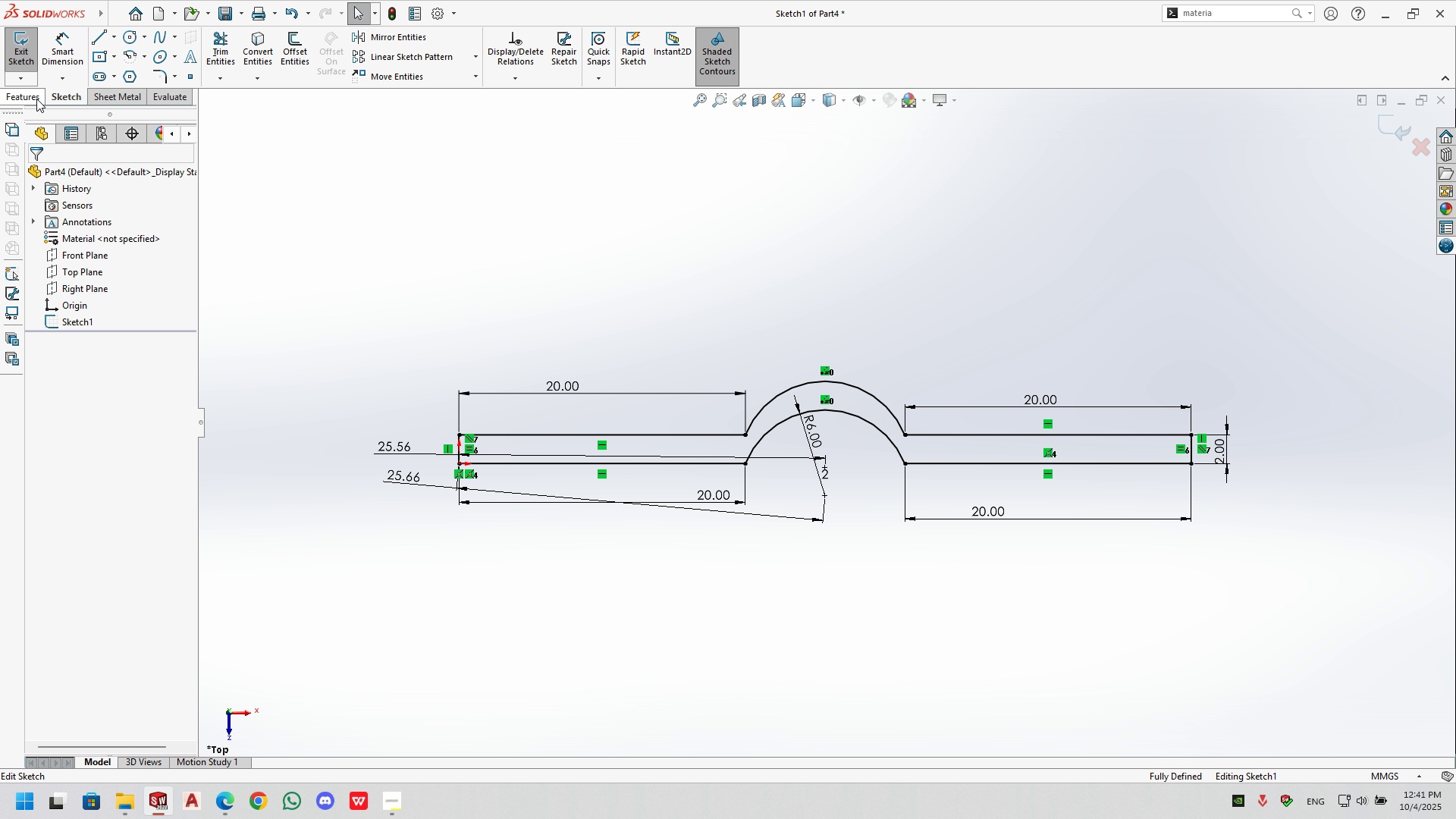 
left_click([36, 95])
 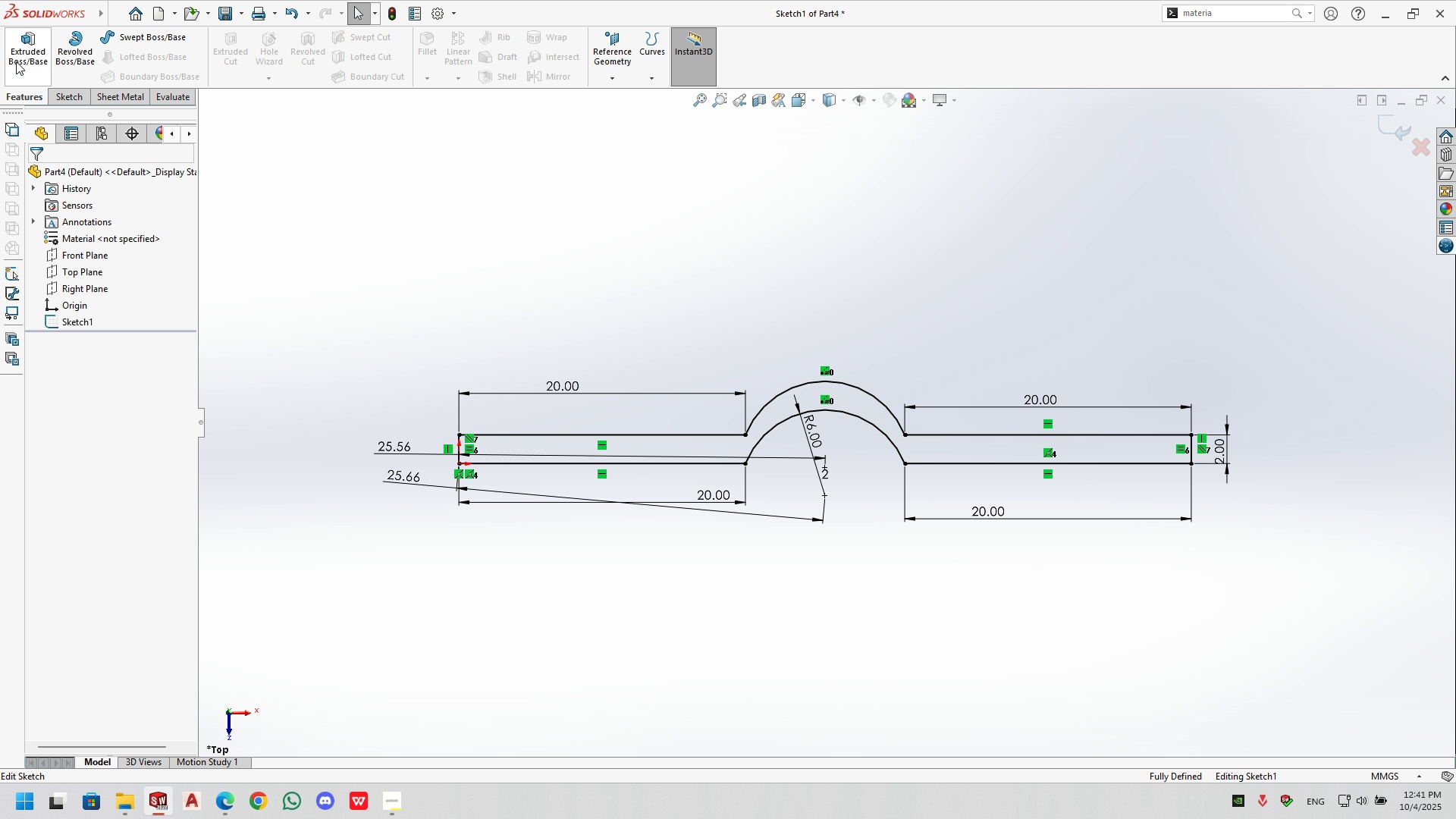 
left_click([16, 61])
 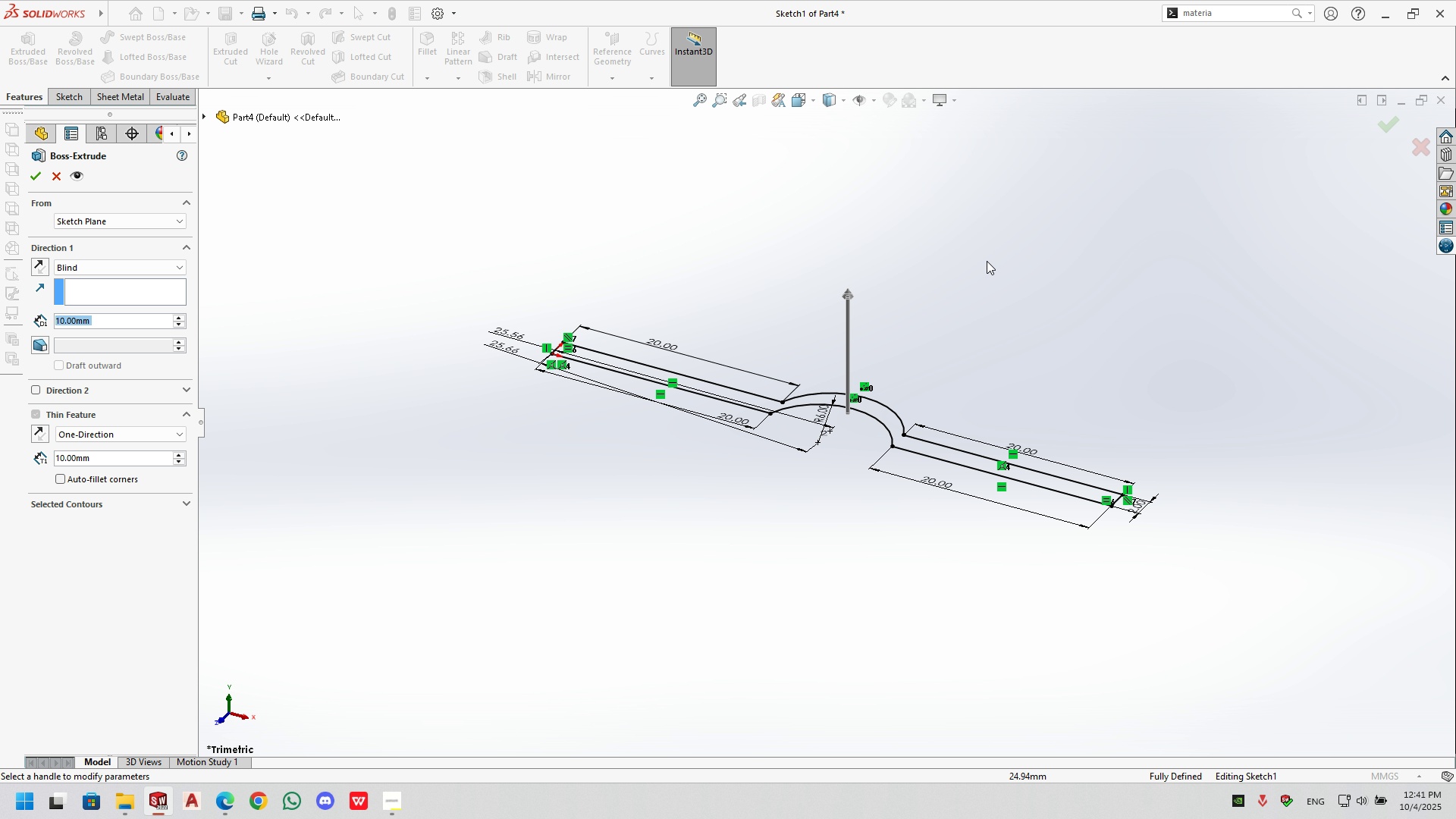 
left_click_drag(start_coordinate=[854, 294], to_coordinate=[850, 206])
 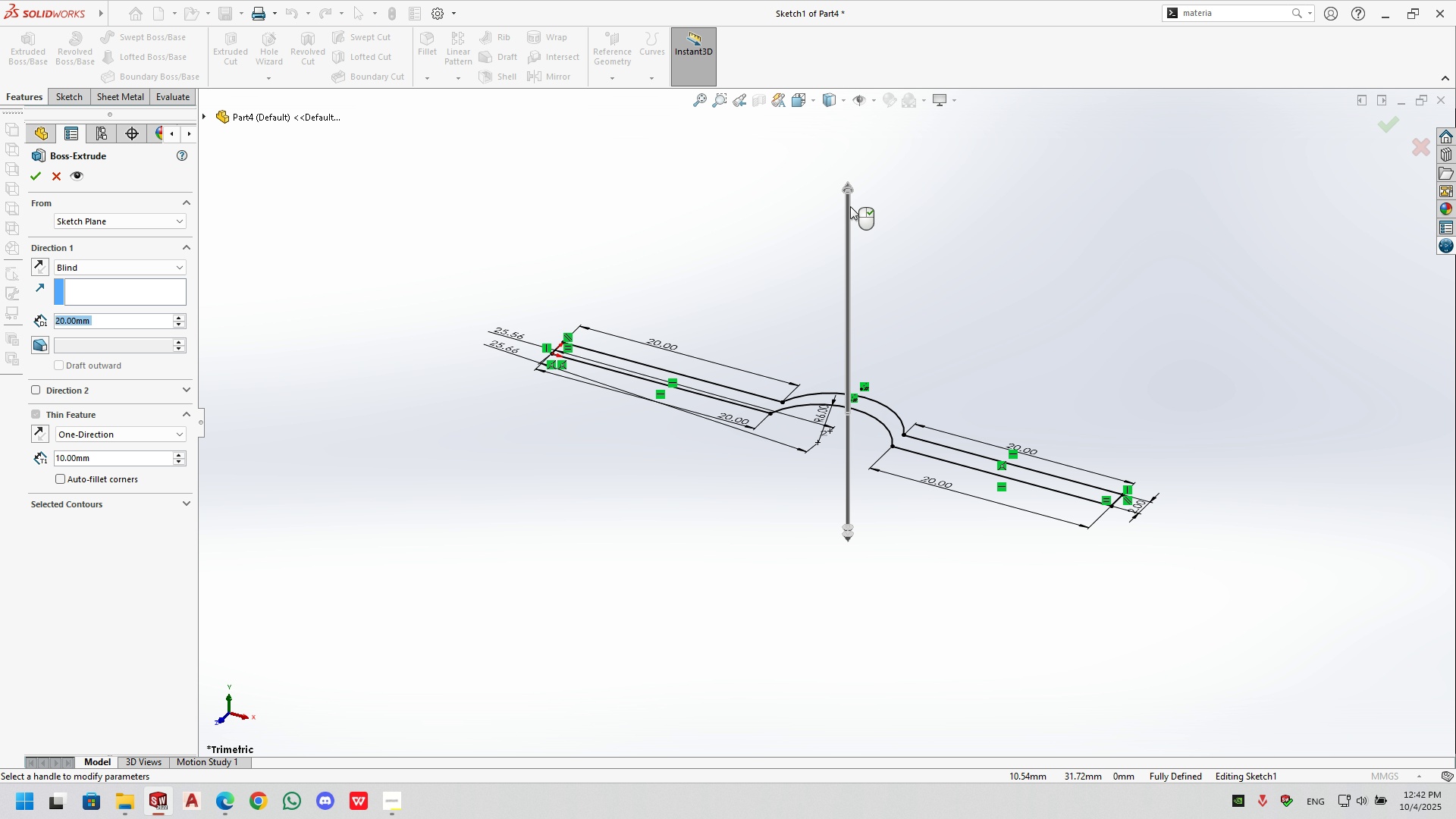 
left_click_drag(start_coordinate=[850, 205], to_coordinate=[852, 183])
 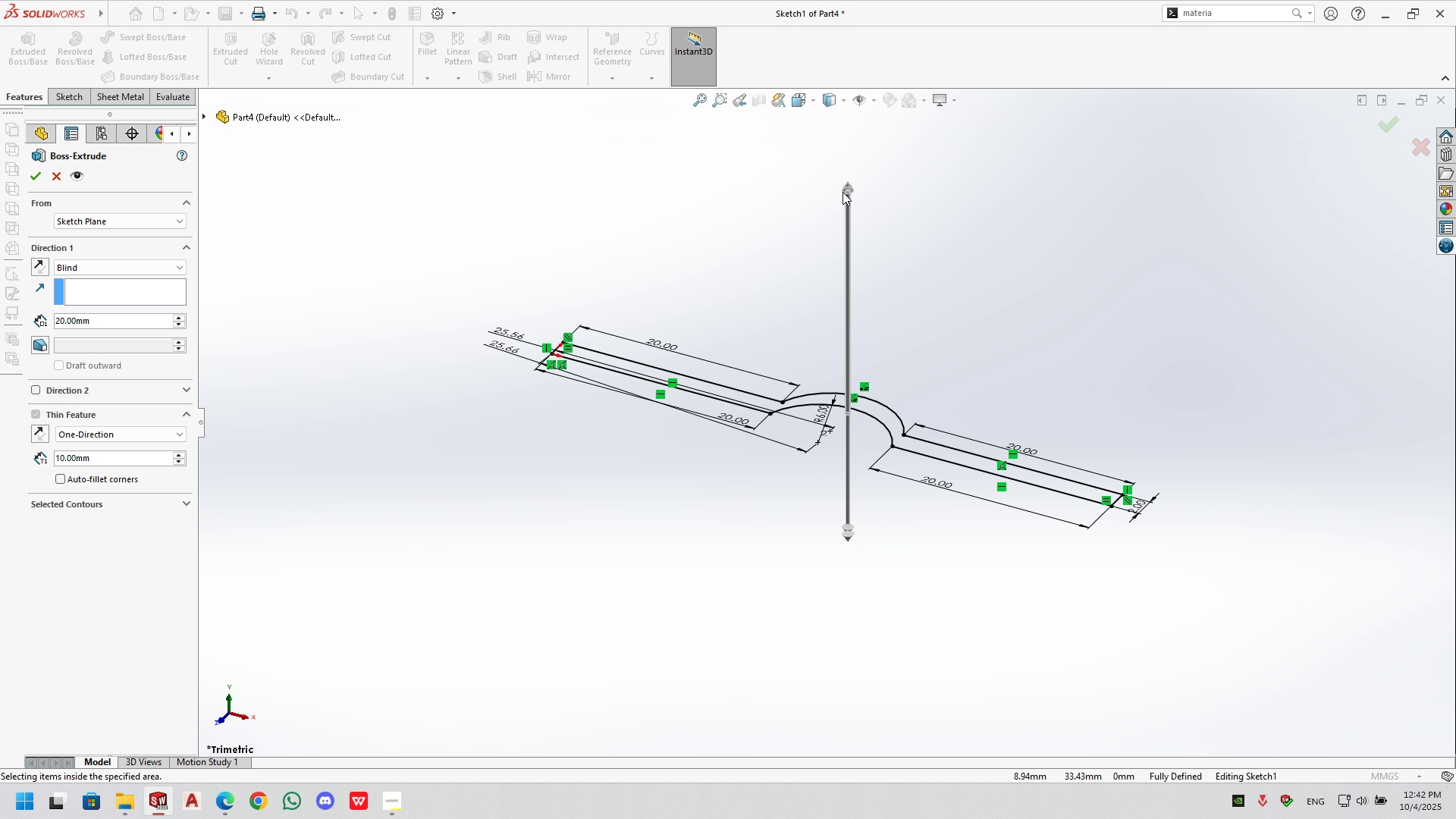 
left_click_drag(start_coordinate=[843, 192], to_coordinate=[844, 201])
 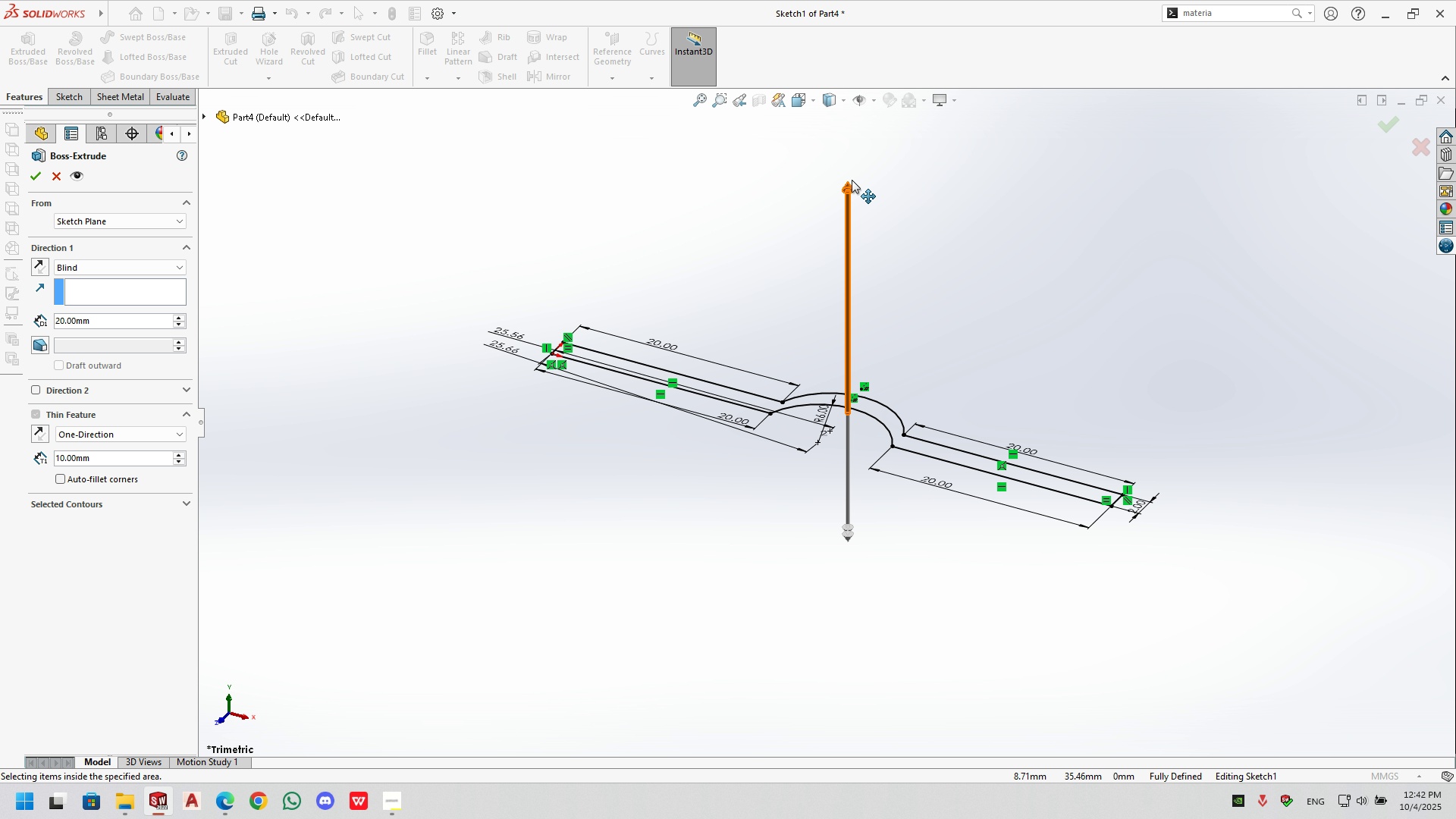 
left_click_drag(start_coordinate=[852, 180], to_coordinate=[850, 218])
 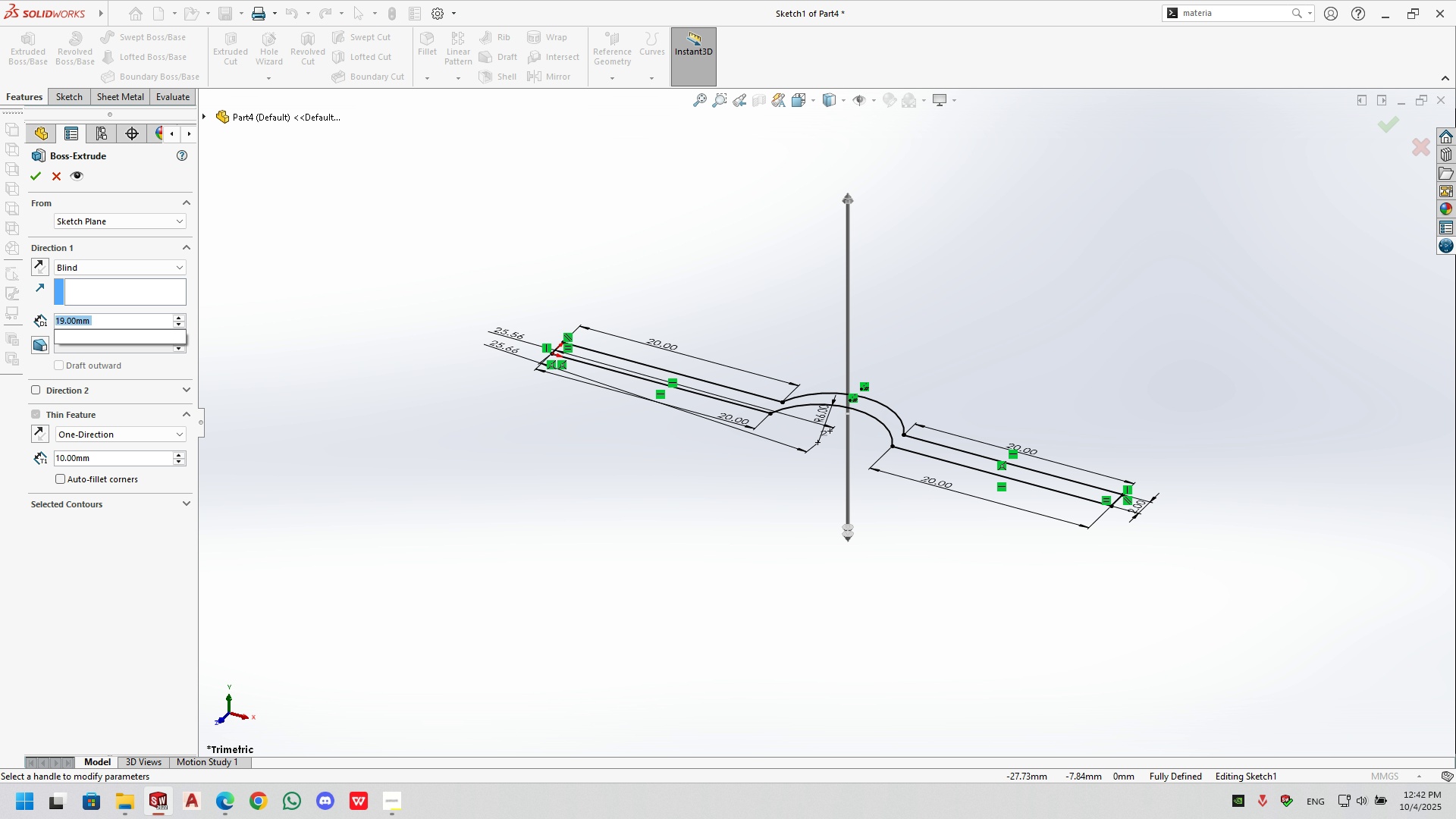 
key(Numpad2)
 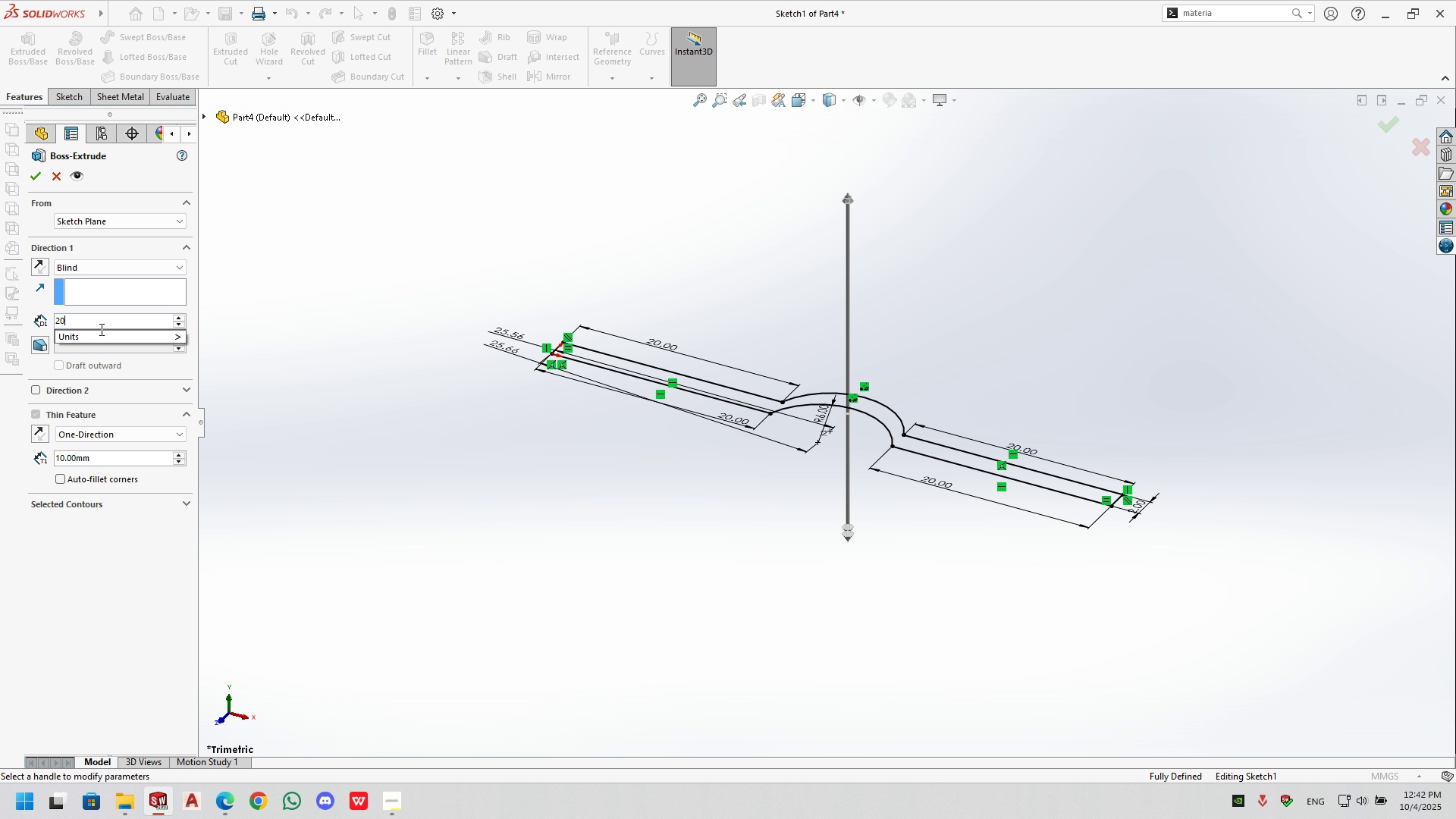 
key(Numpad0)
 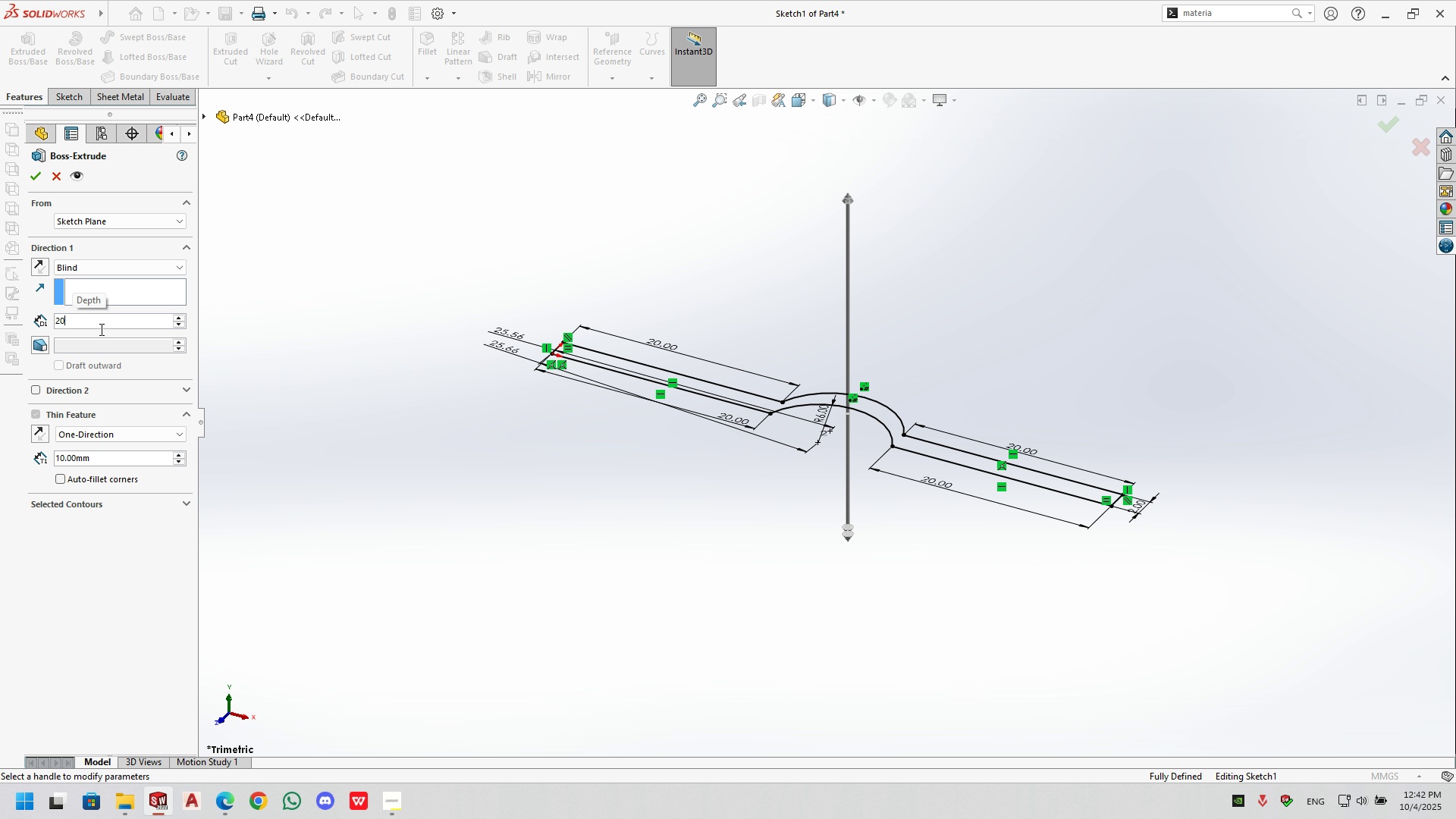 
key(NumpadEnter)
 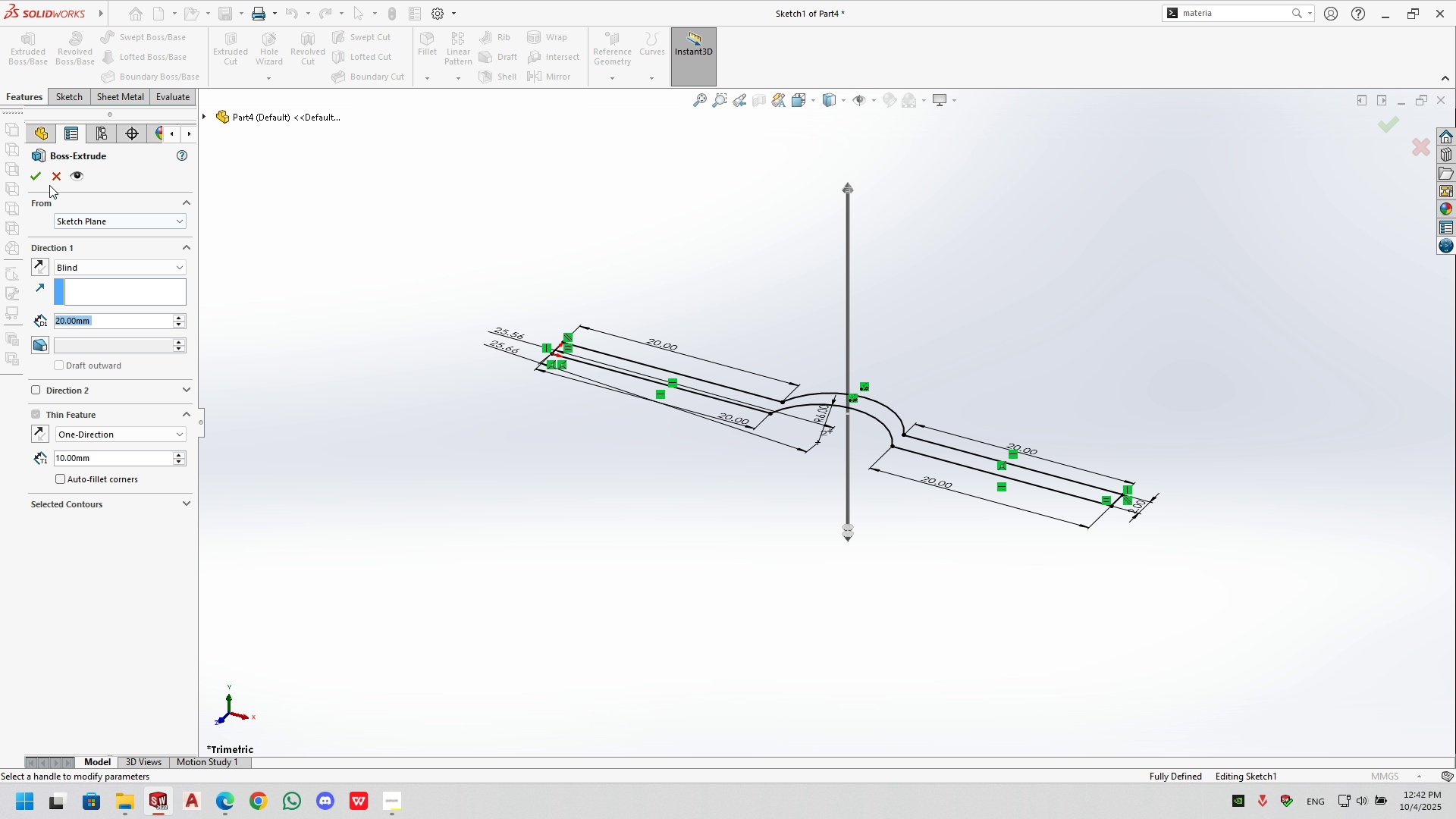 
left_click([39, 179])
 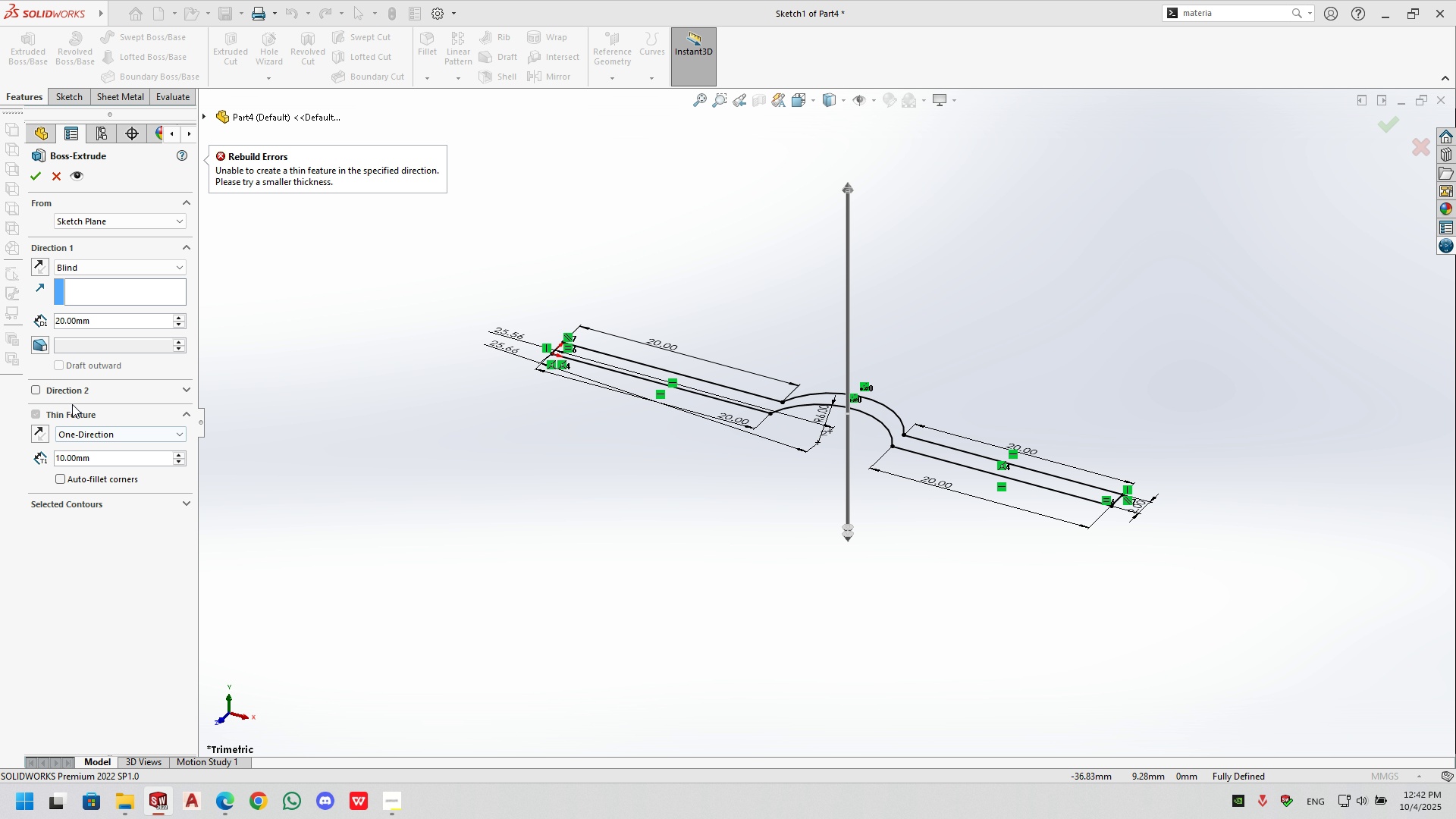 
left_click([52, 177])
 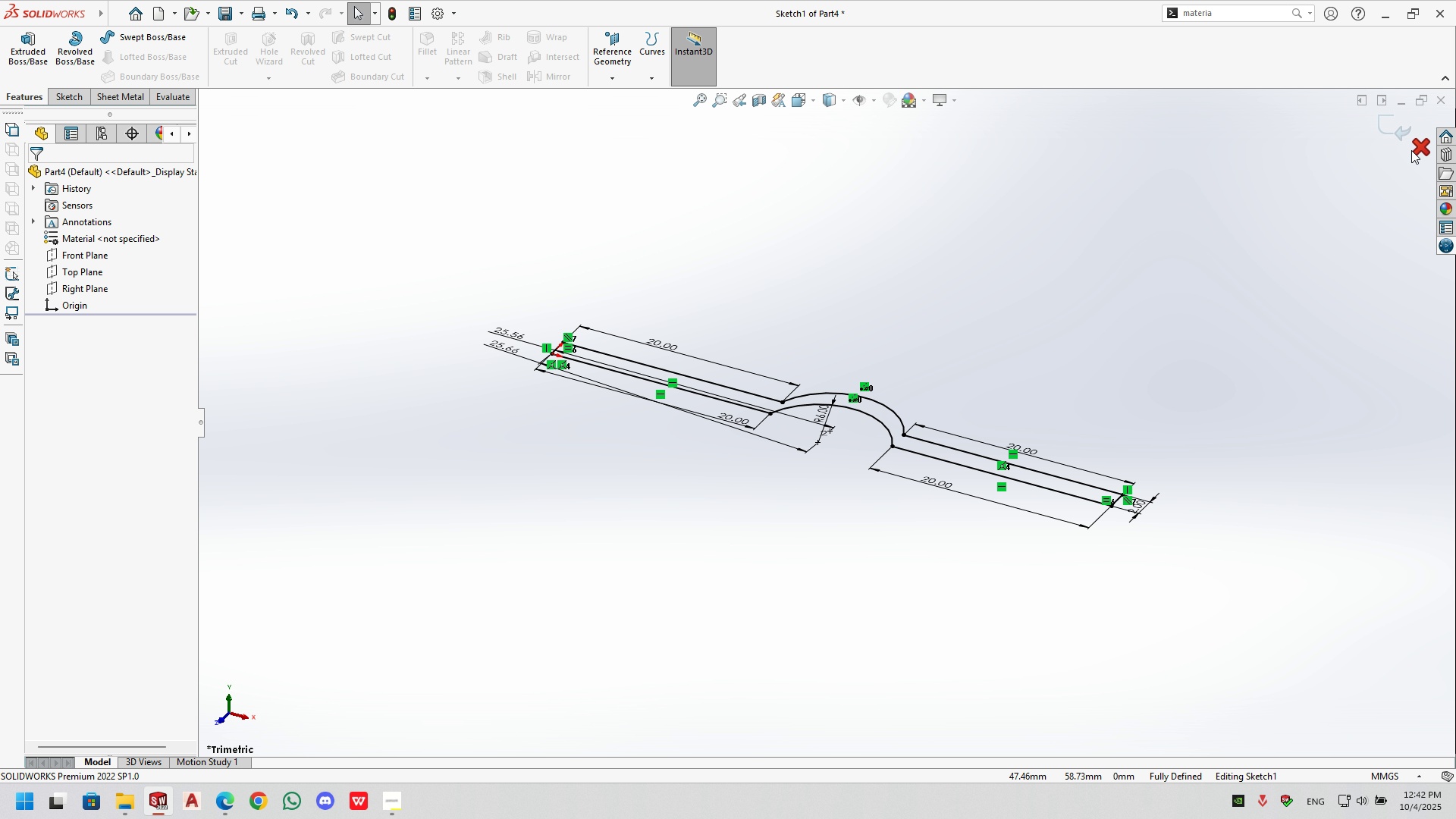 
left_click([1411, 149])
 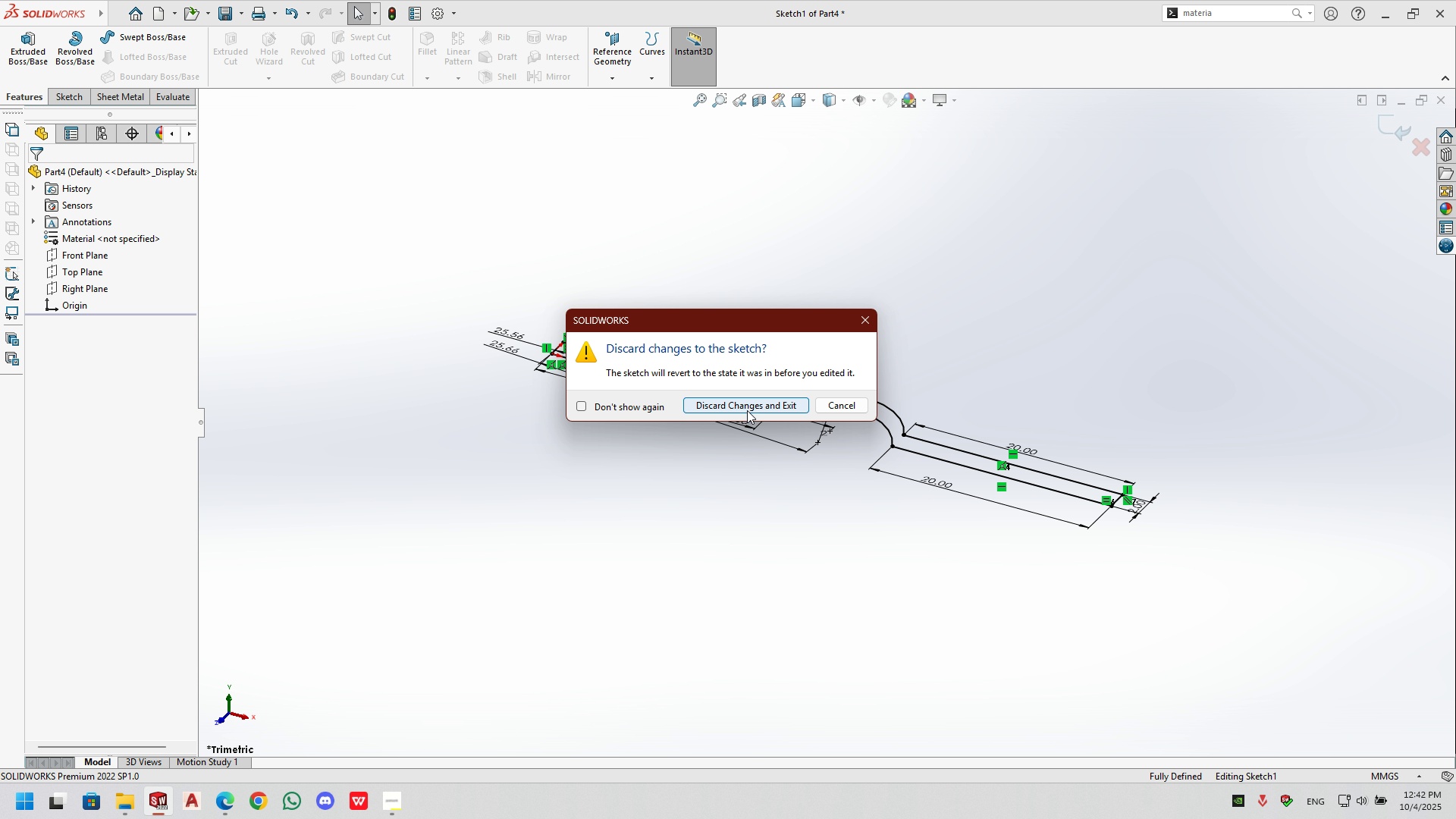 
left_click([747, 410])
 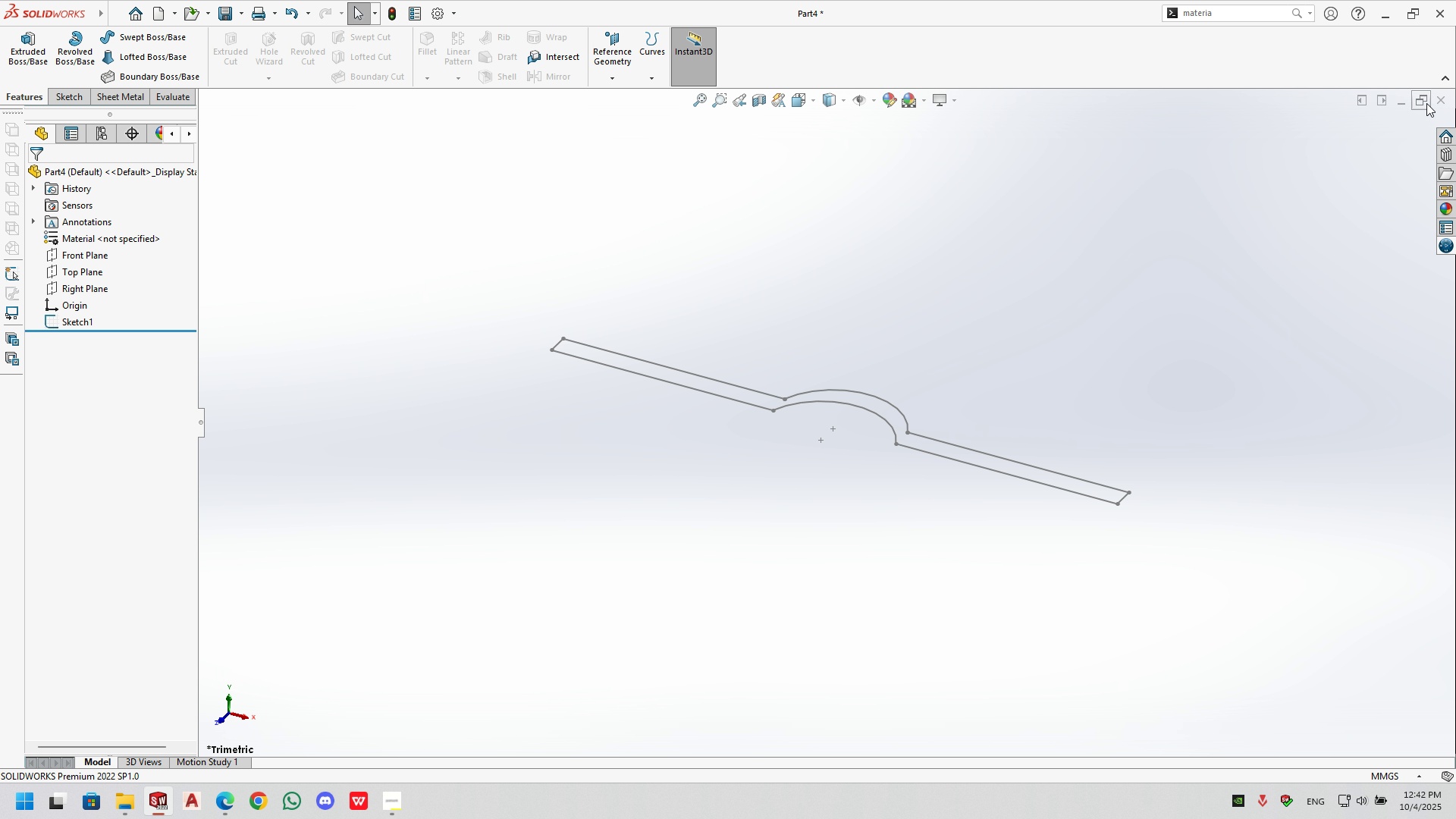 
left_click([1433, 96])
 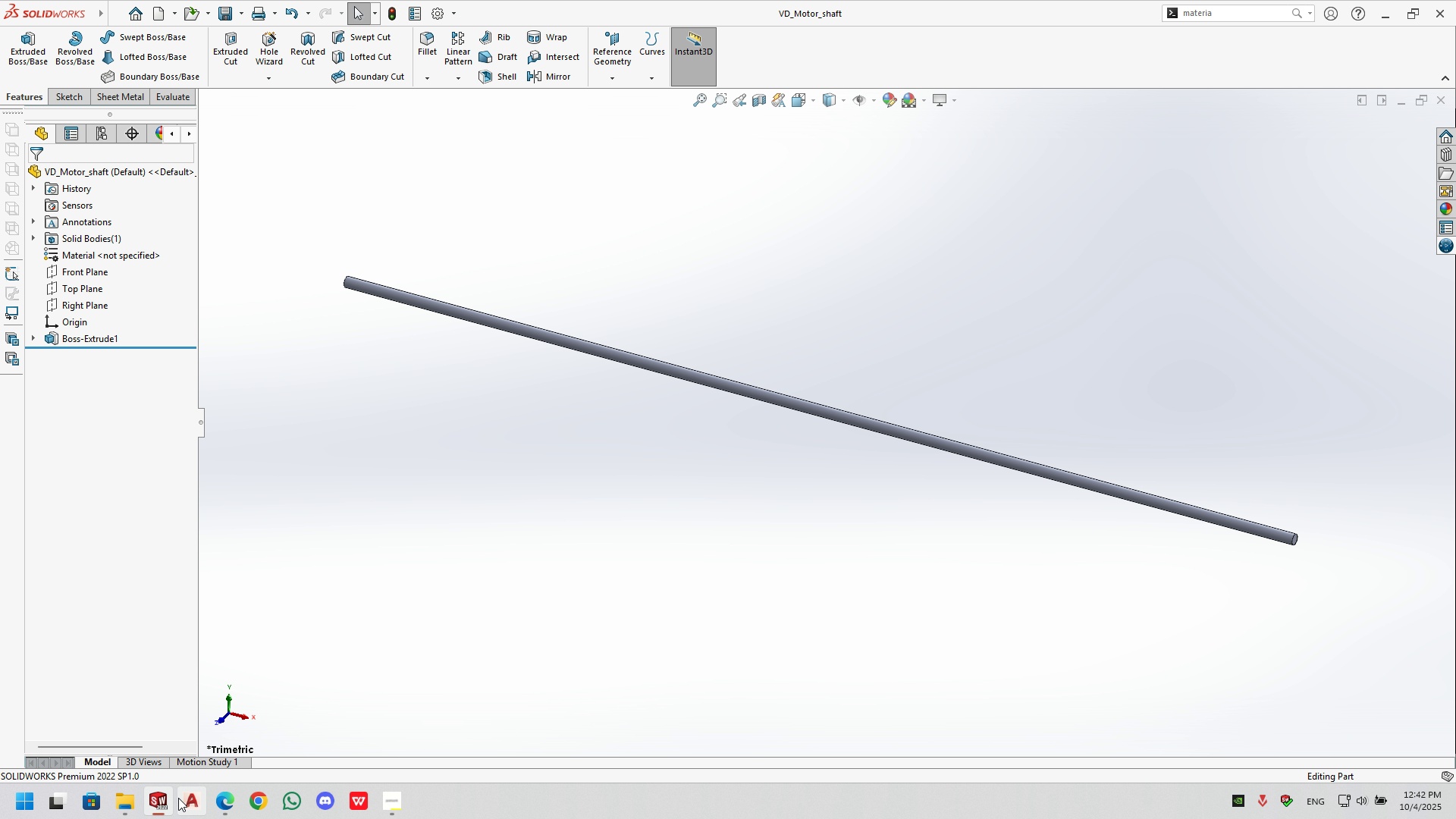 
left_click([133, 803])
 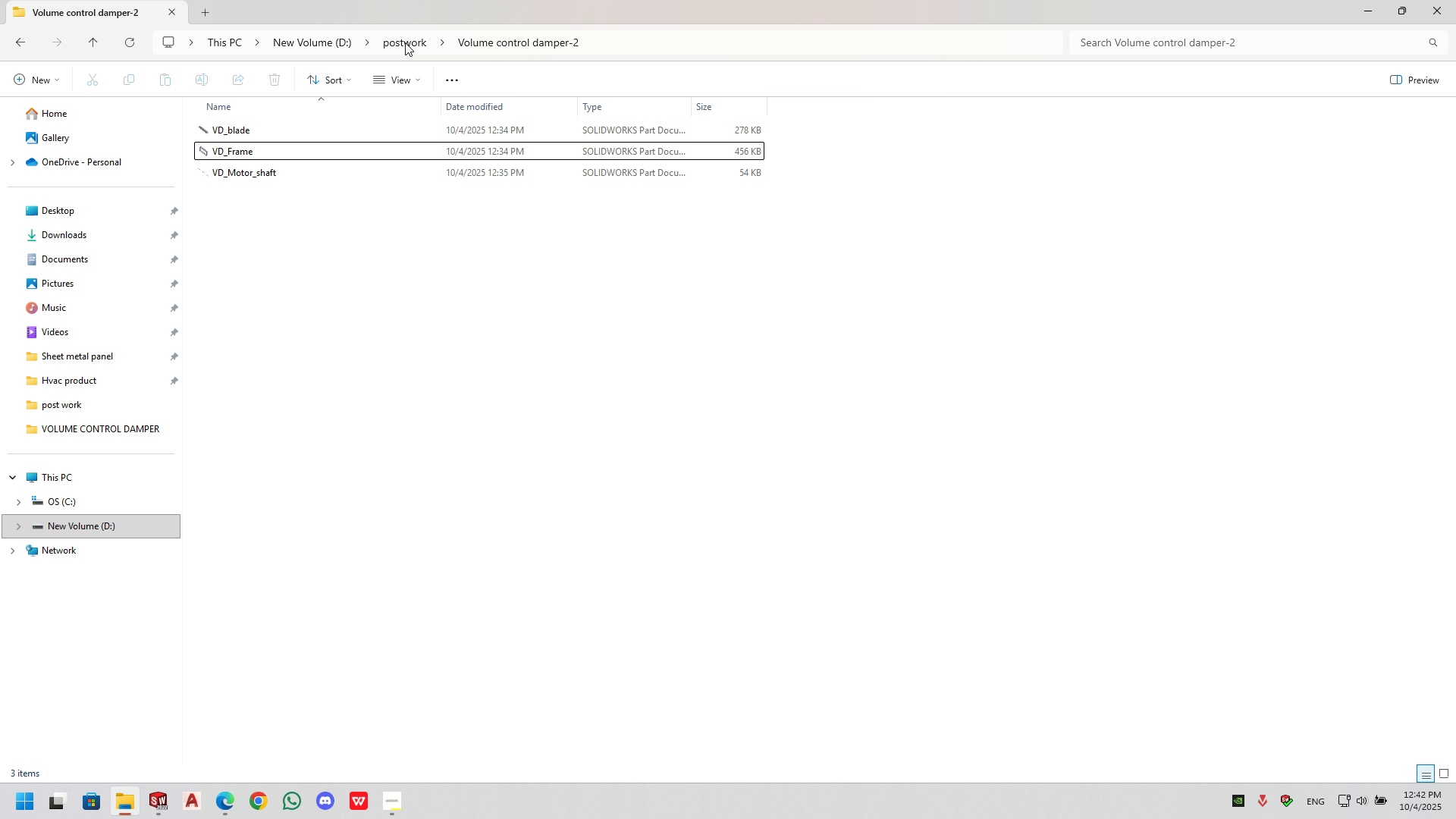 
left_click([402, 44])
 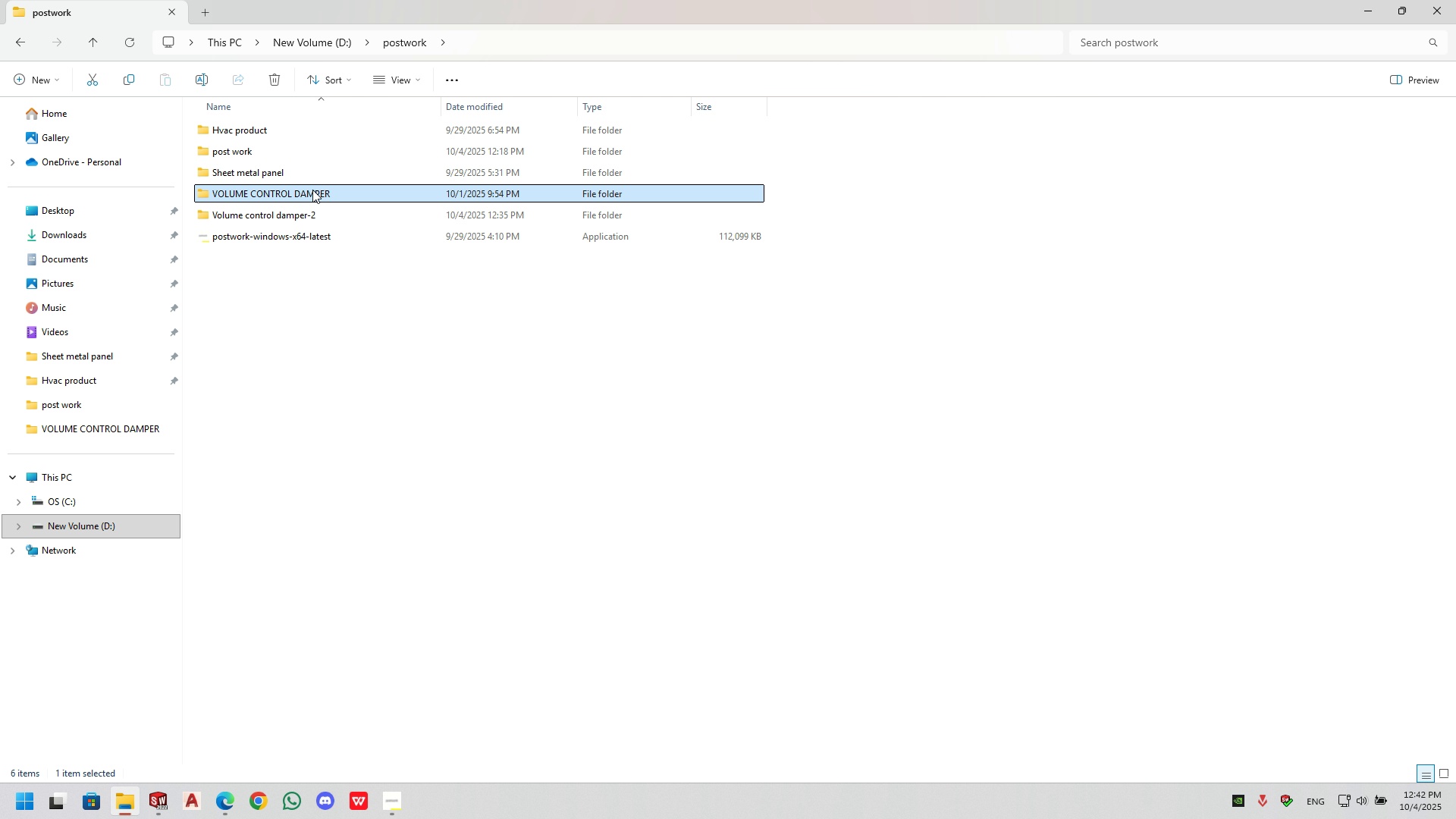 
double_click([312, 190])
 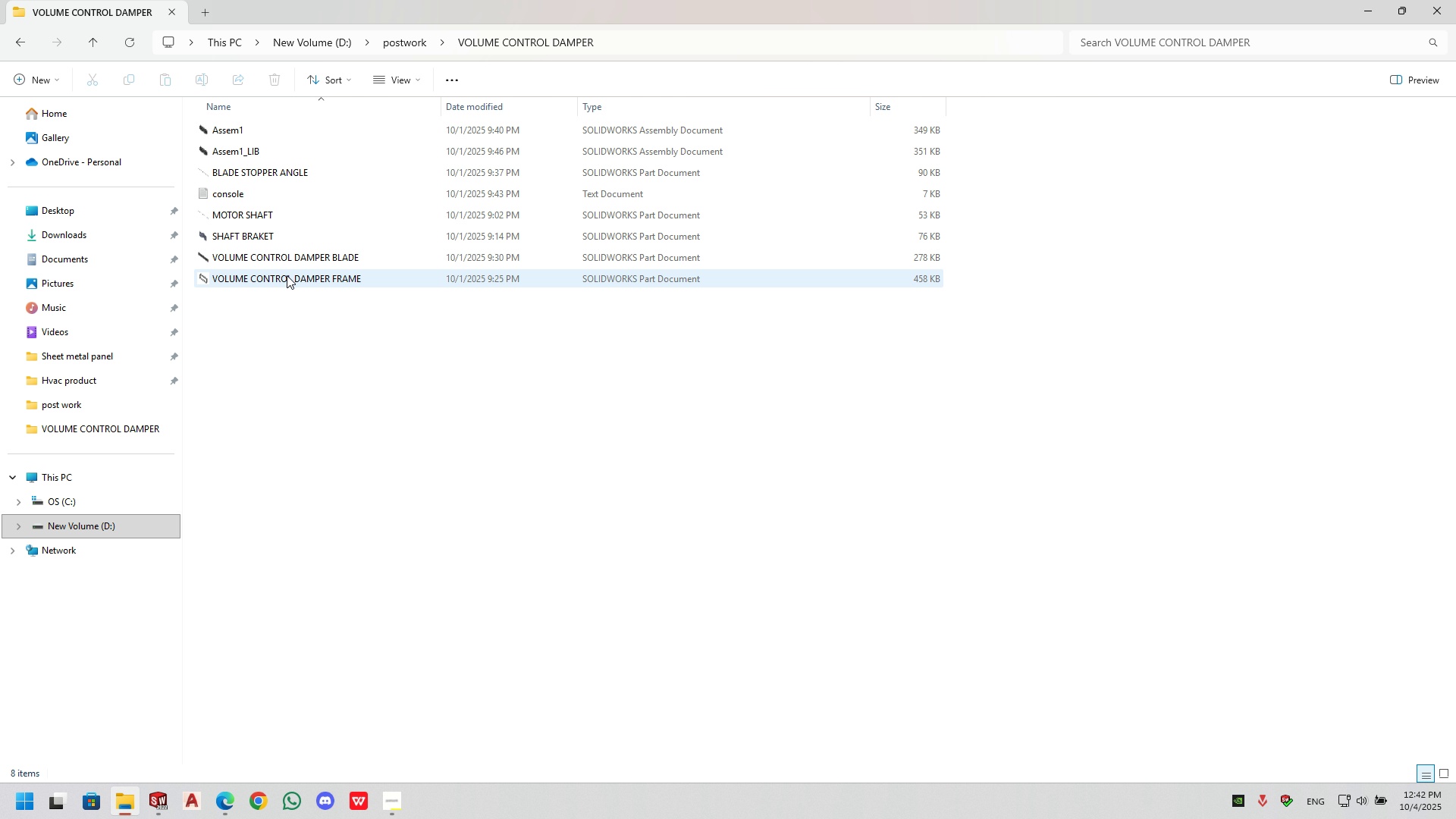 
left_click([290, 228])
 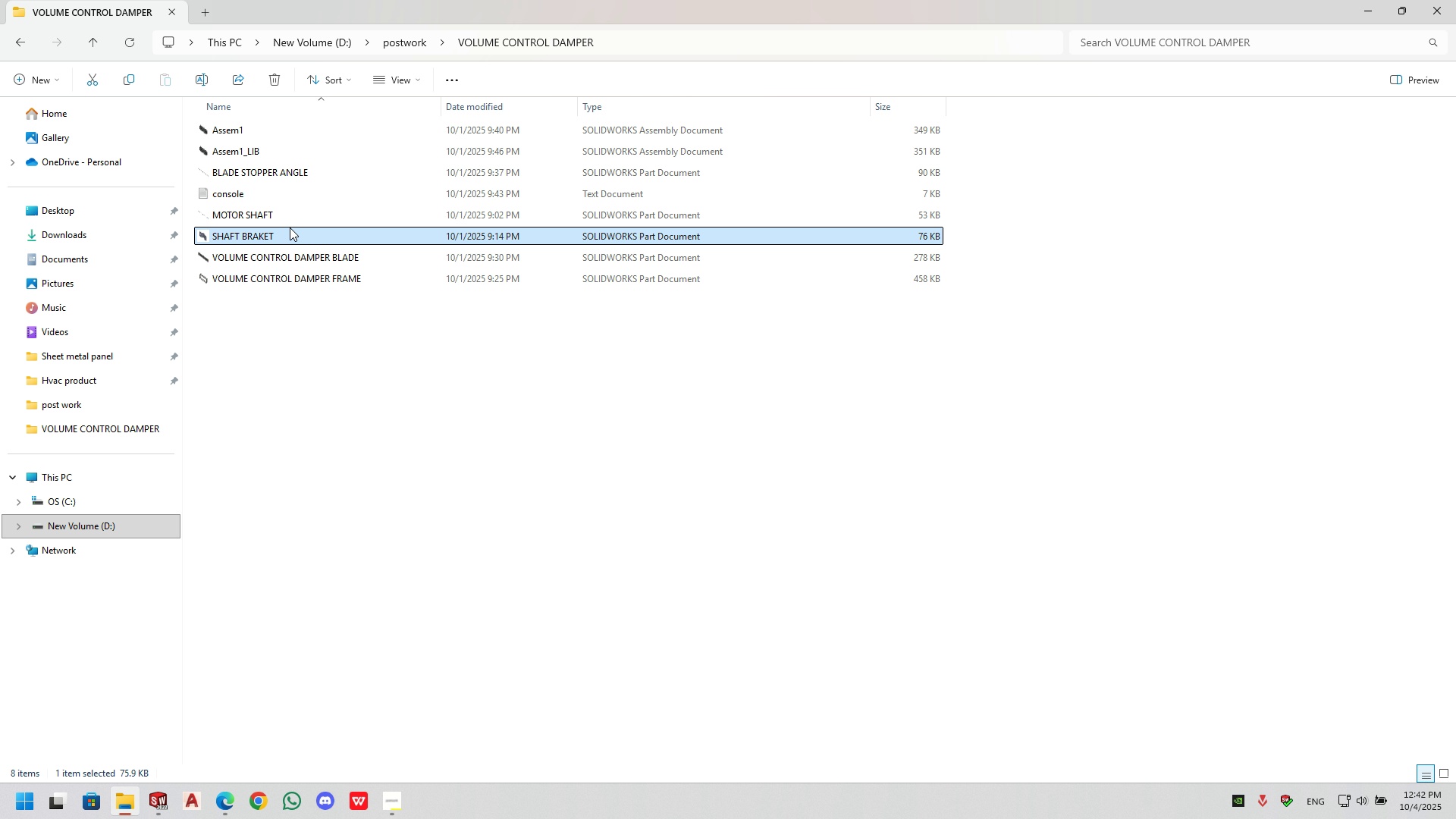 
hold_key(key=ControlLeft, duration=0.81)
 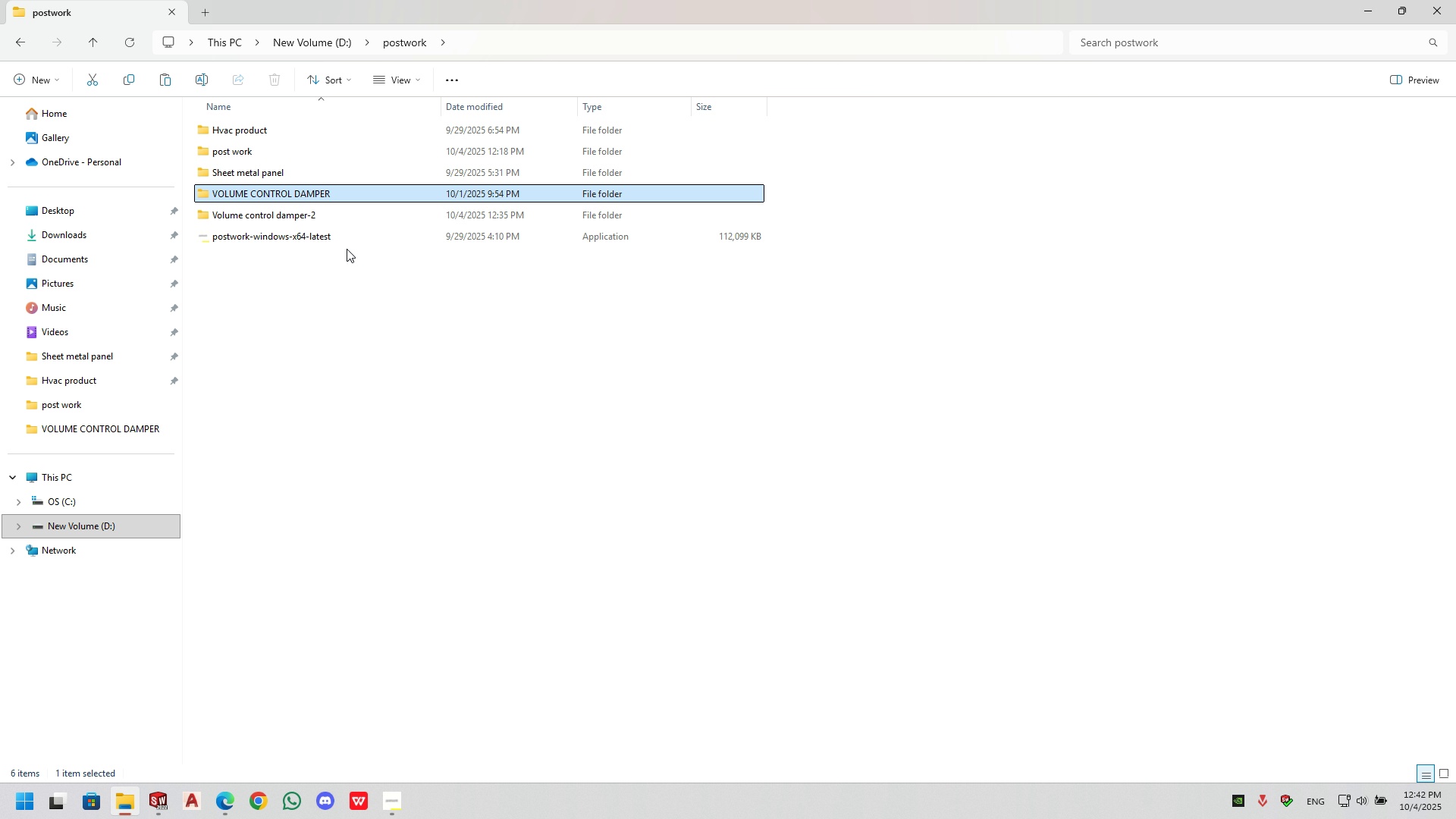 
hold_key(key=C, duration=0.34)
 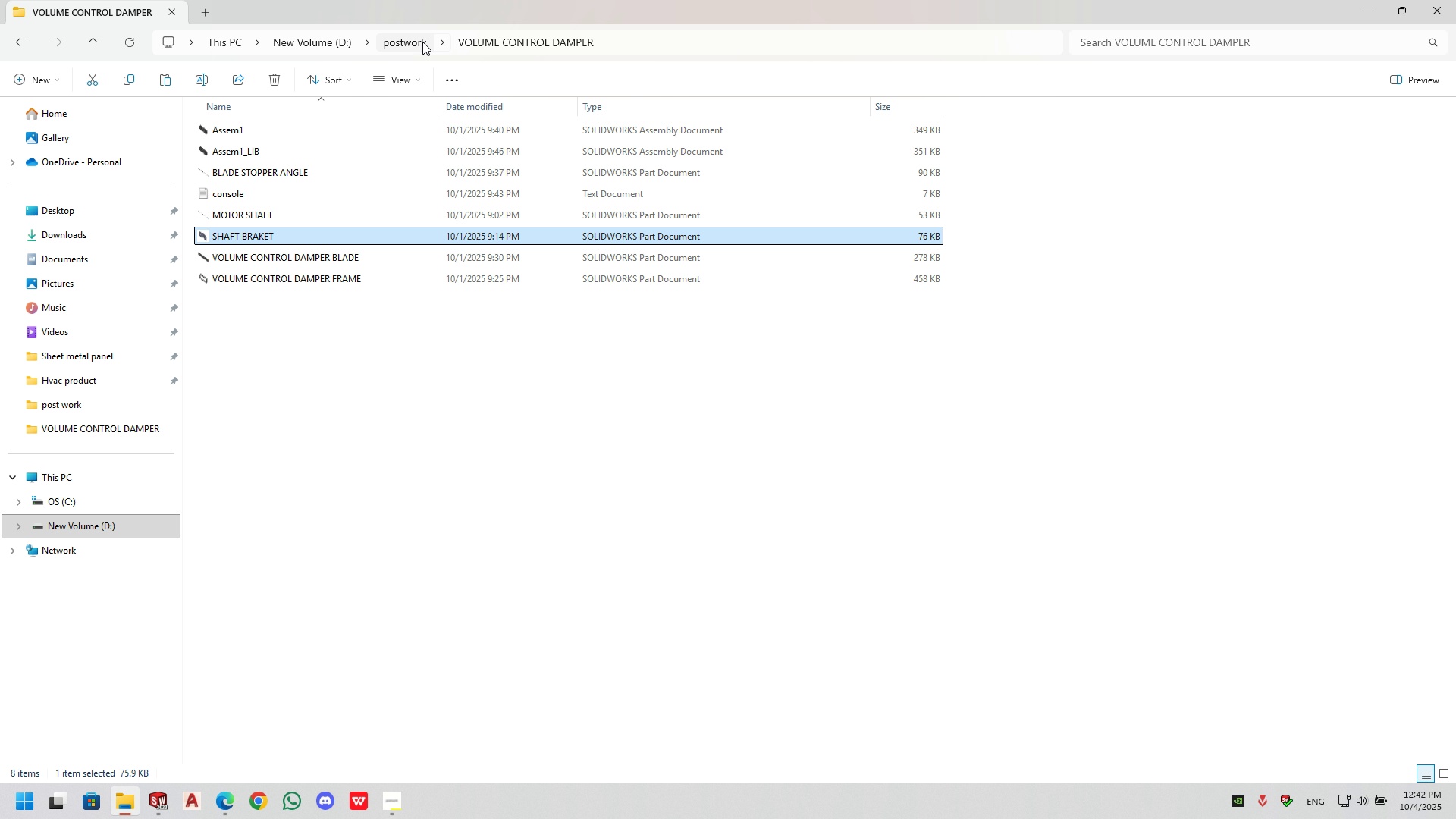 
left_click_drag(start_coordinate=[422, 42], to_coordinate=[419, 46])
 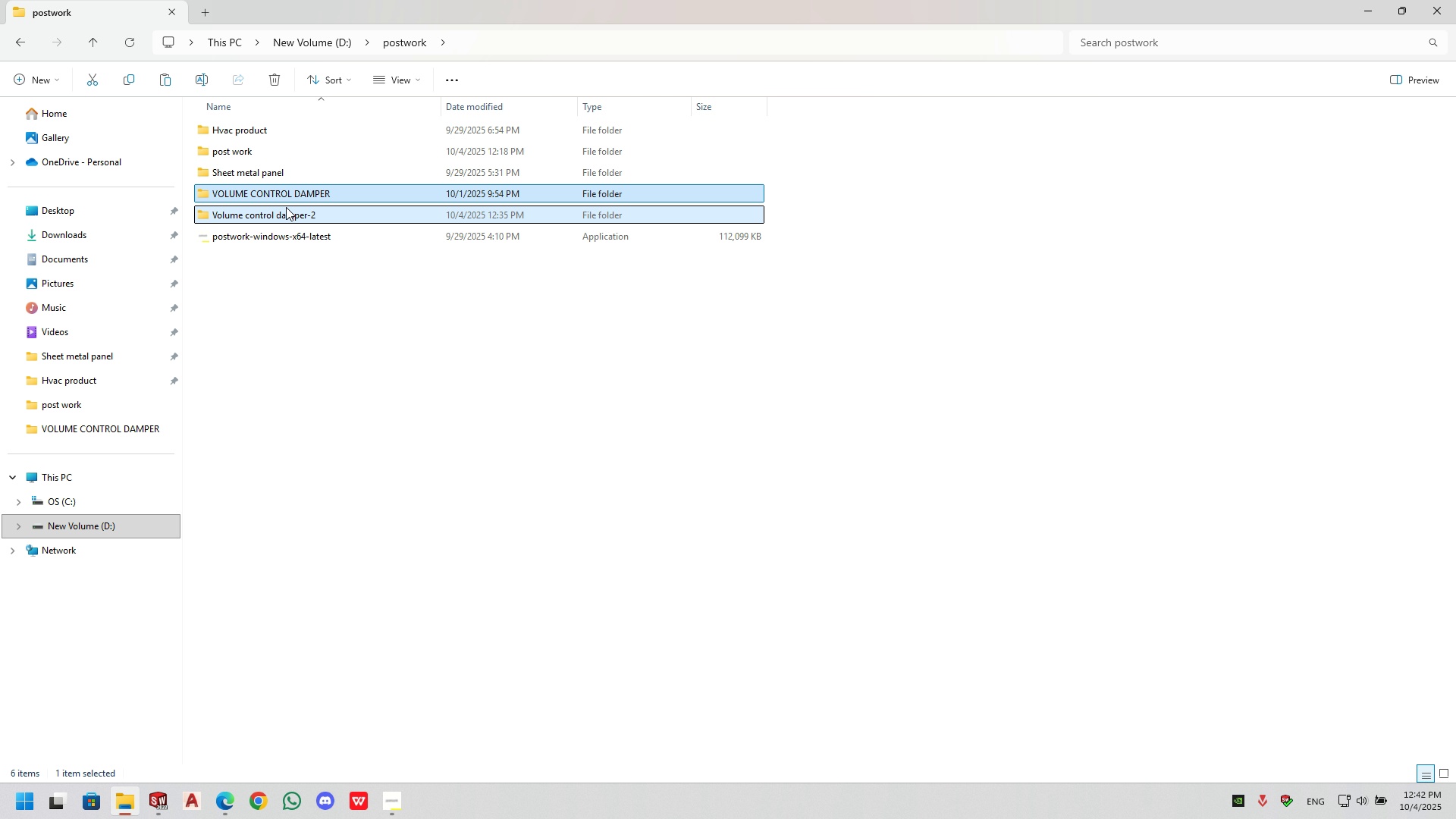 
double_click([286, 207])
 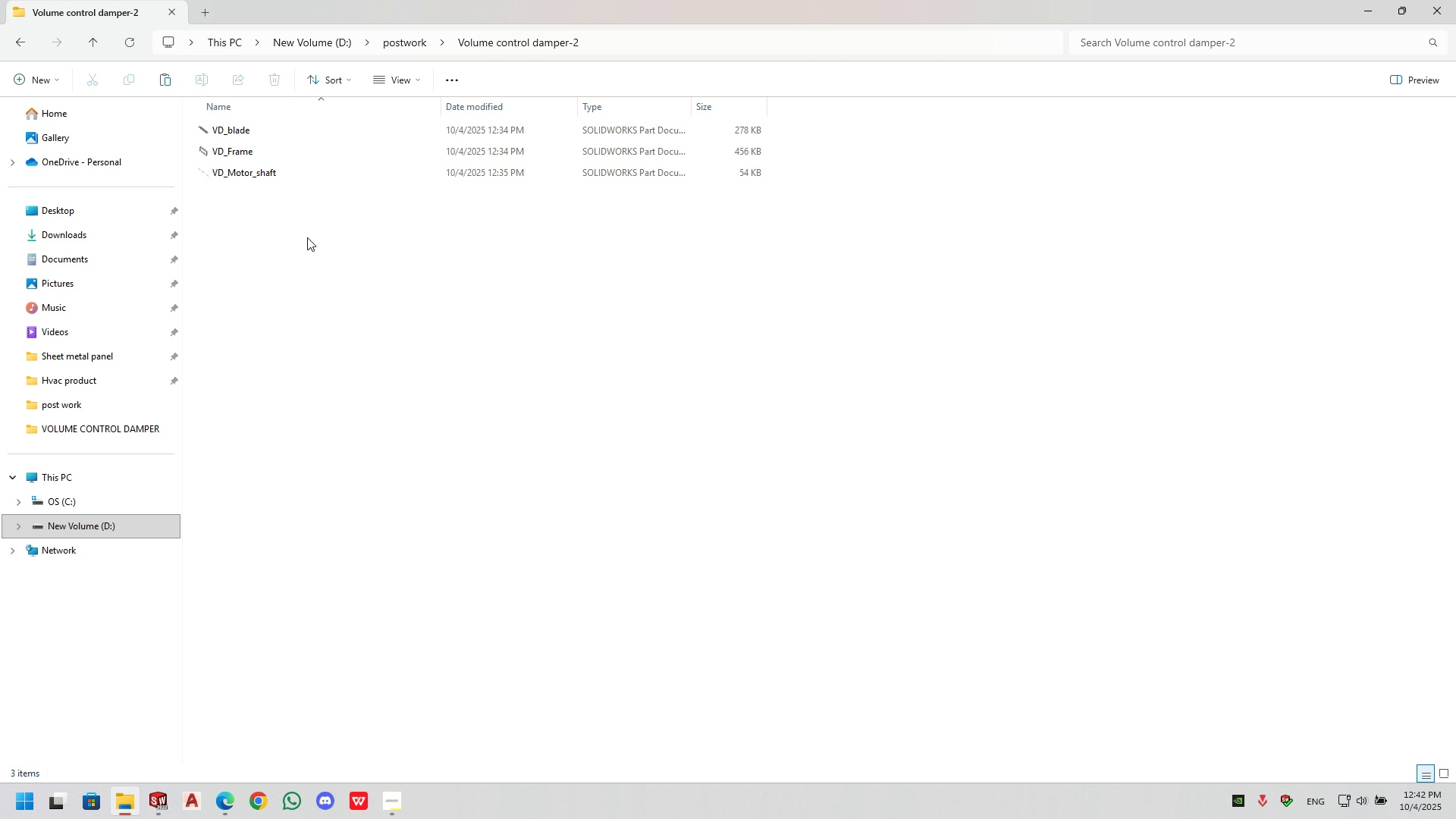 
triple_click([307, 237])
 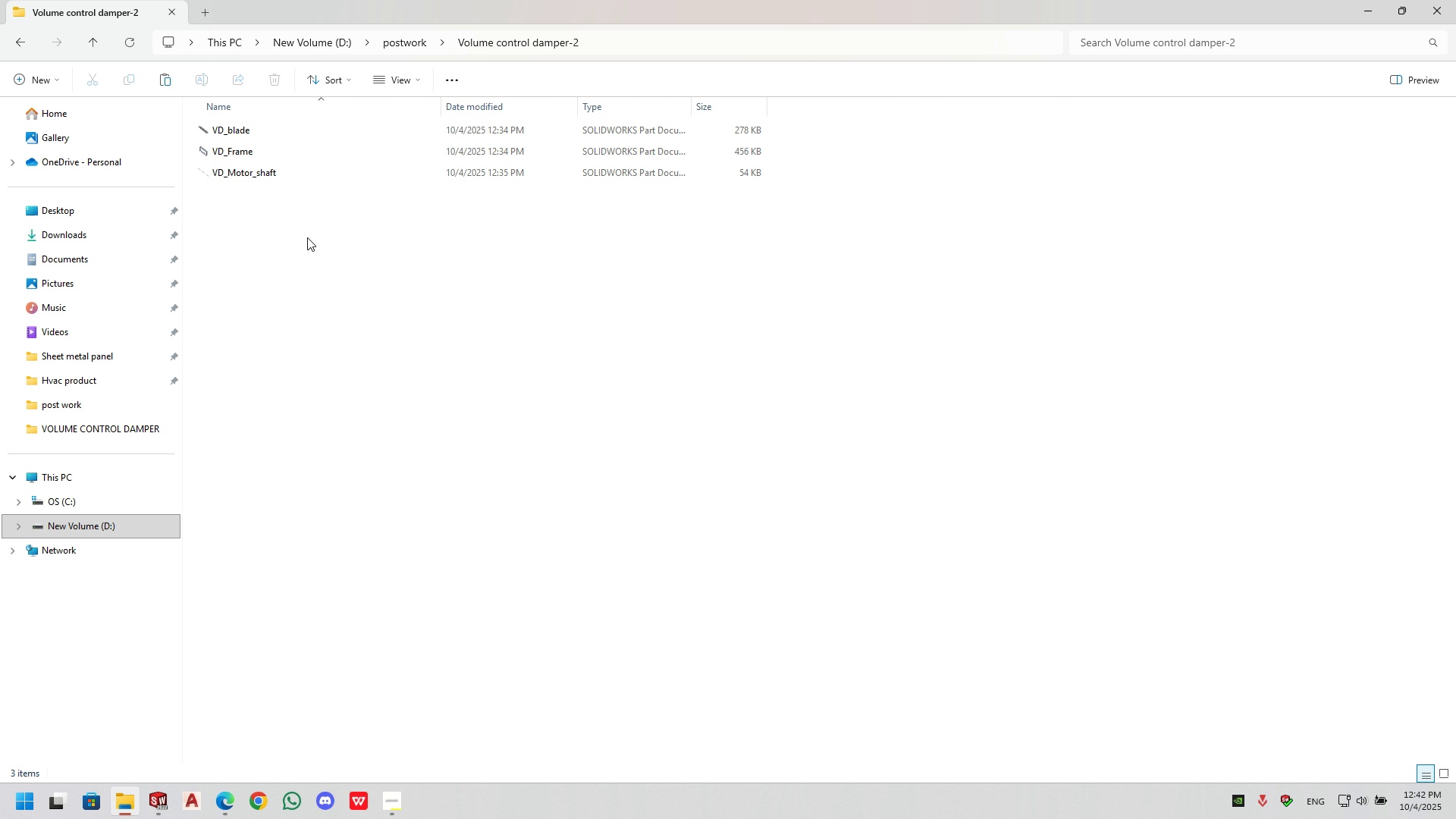 
key(Control+V)
 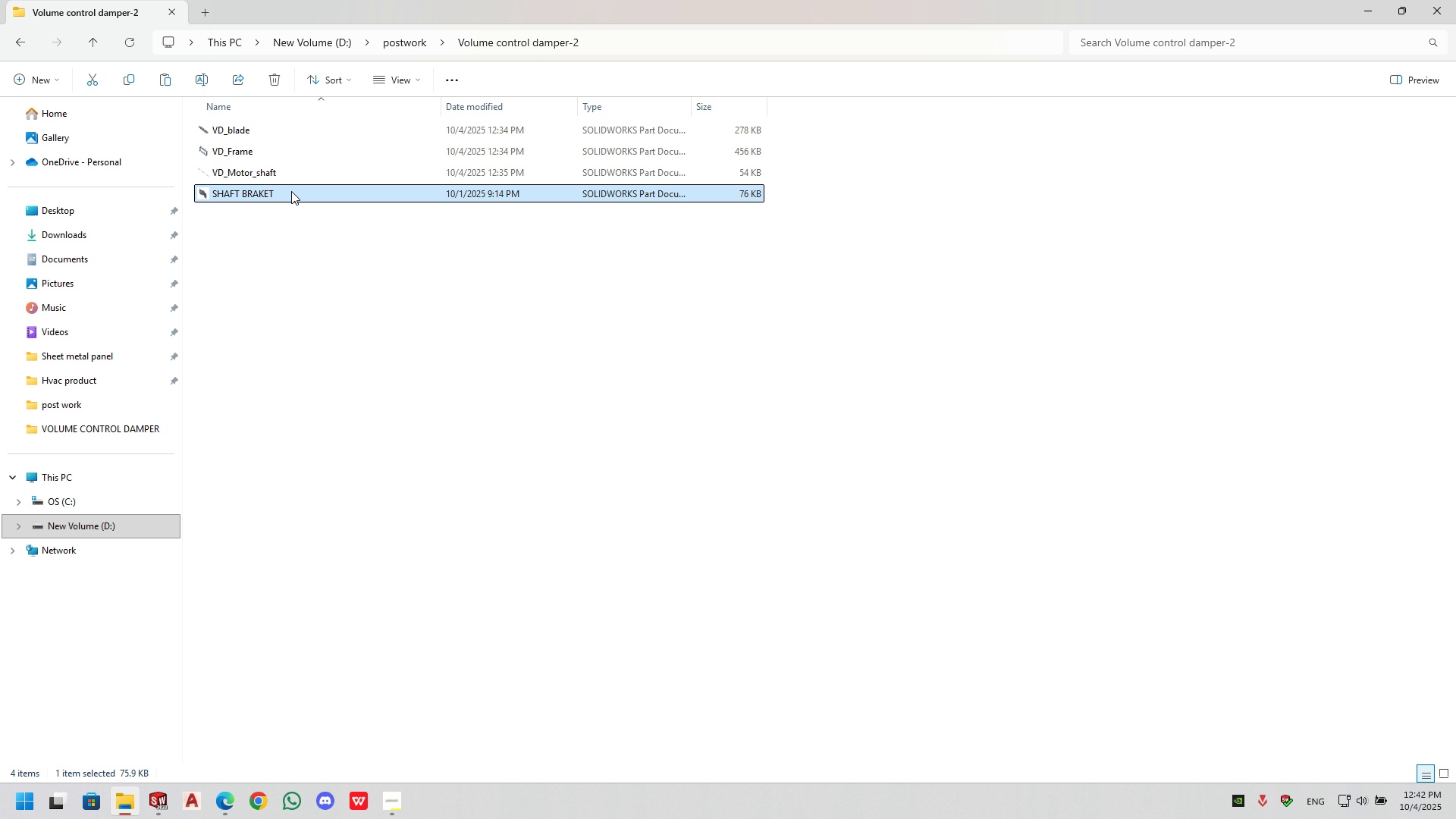 
double_click([291, 191])
 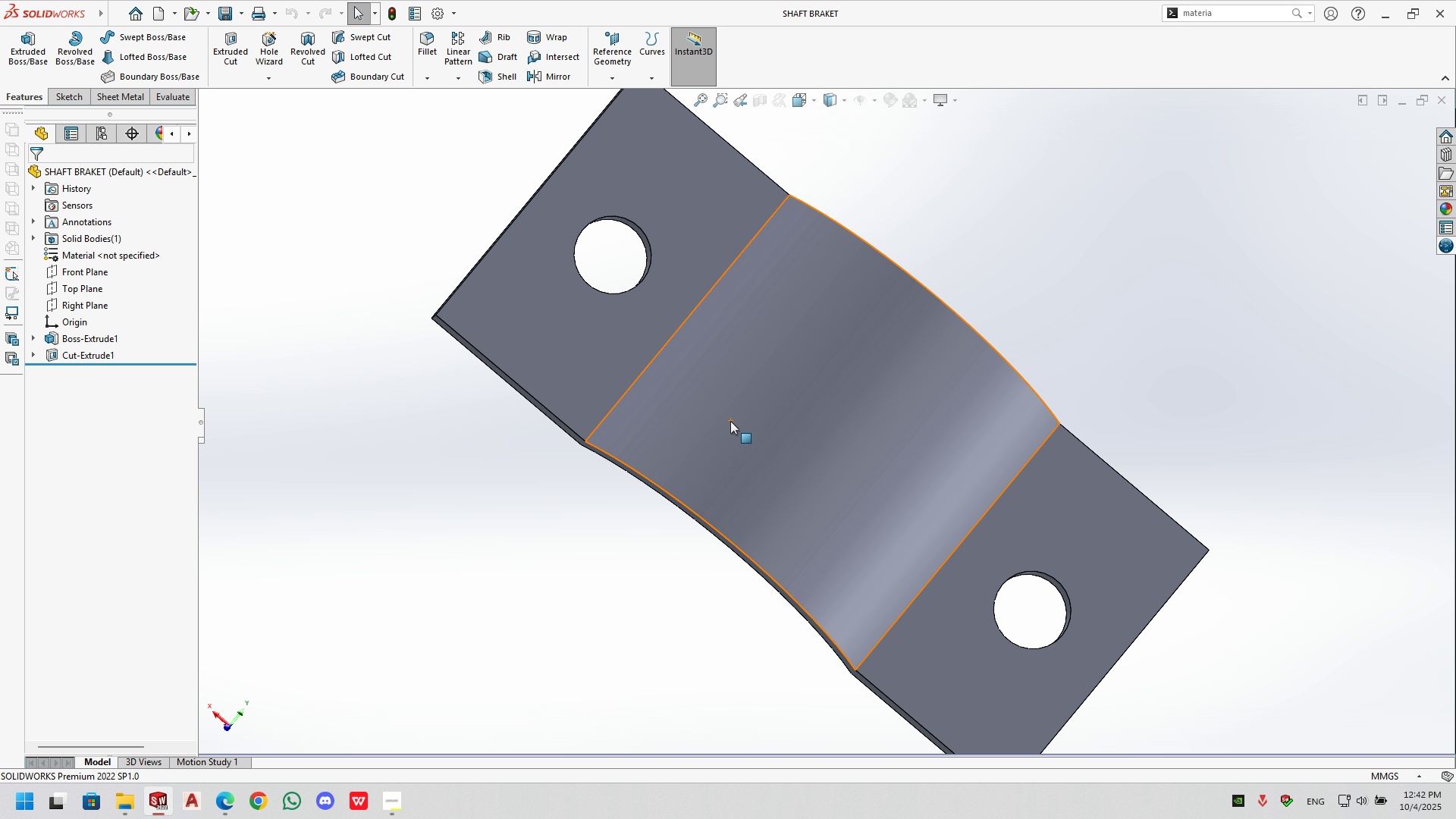 
scroll: coordinate [832, 378], scroll_direction: up, amount: 2.0
 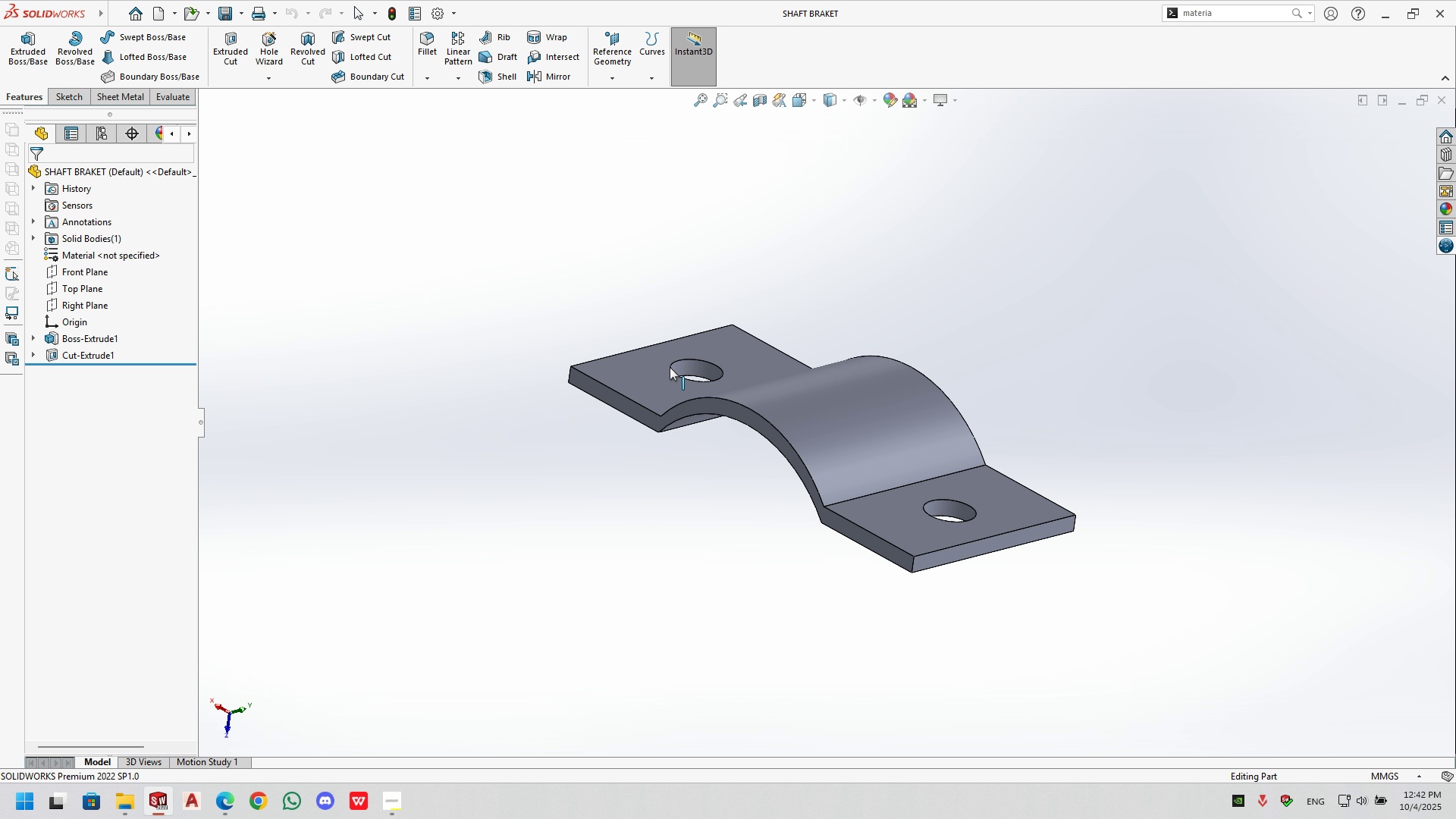 
left_click([1182, 335])
 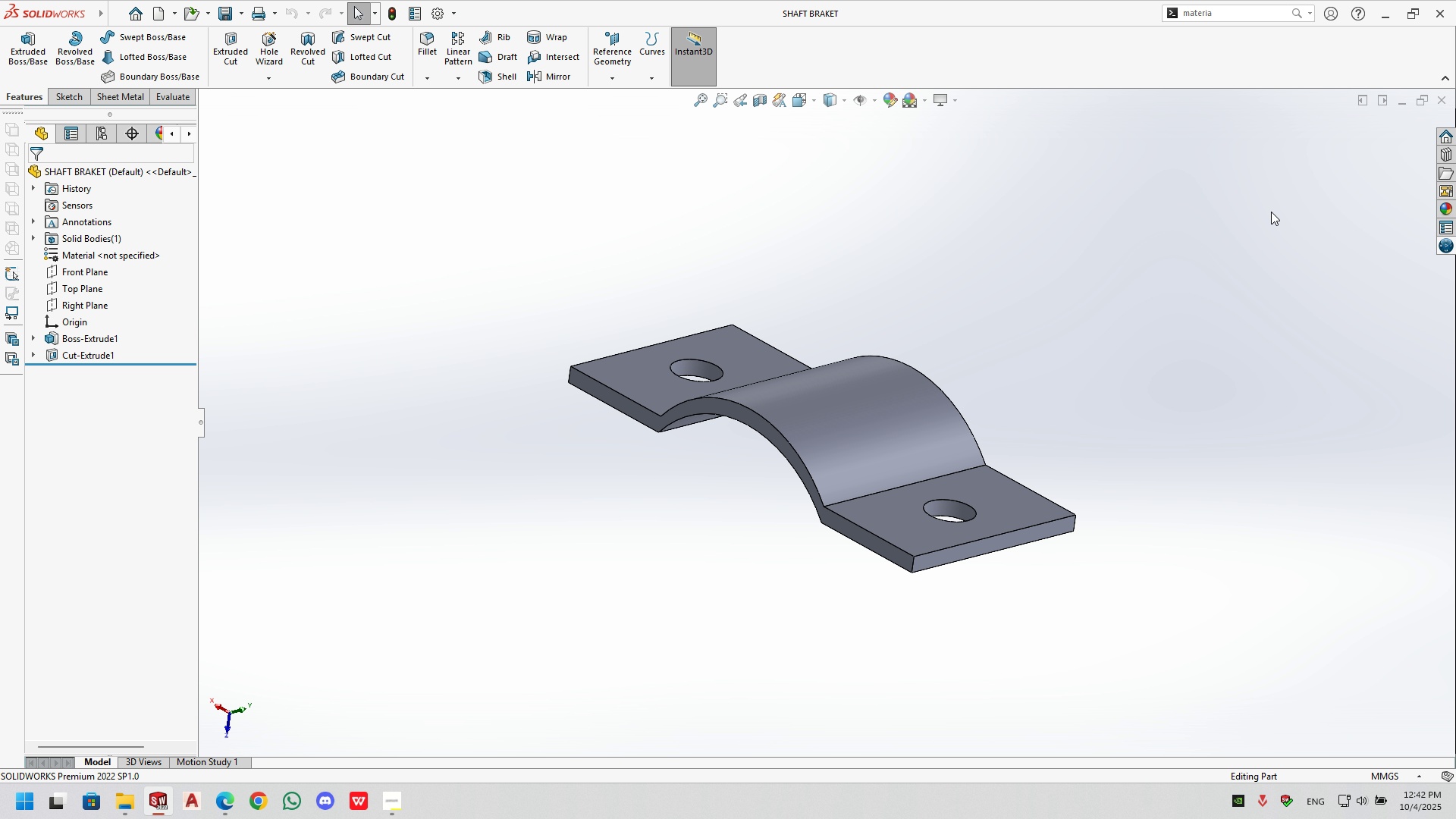 
left_click_drag(start_coordinate=[1271, 212], to_coordinate=[391, 678])
 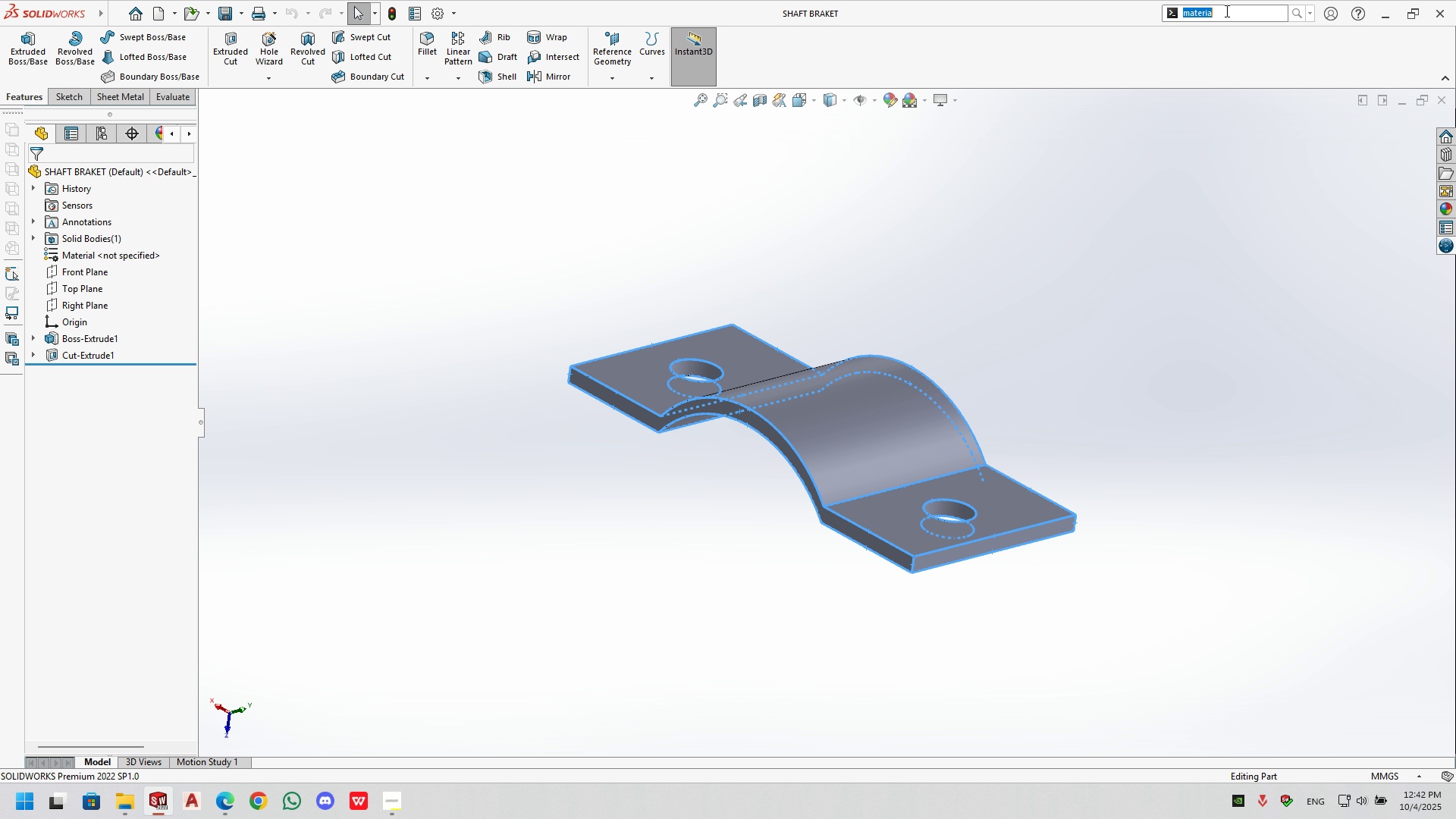 
double_click([1225, 11])
 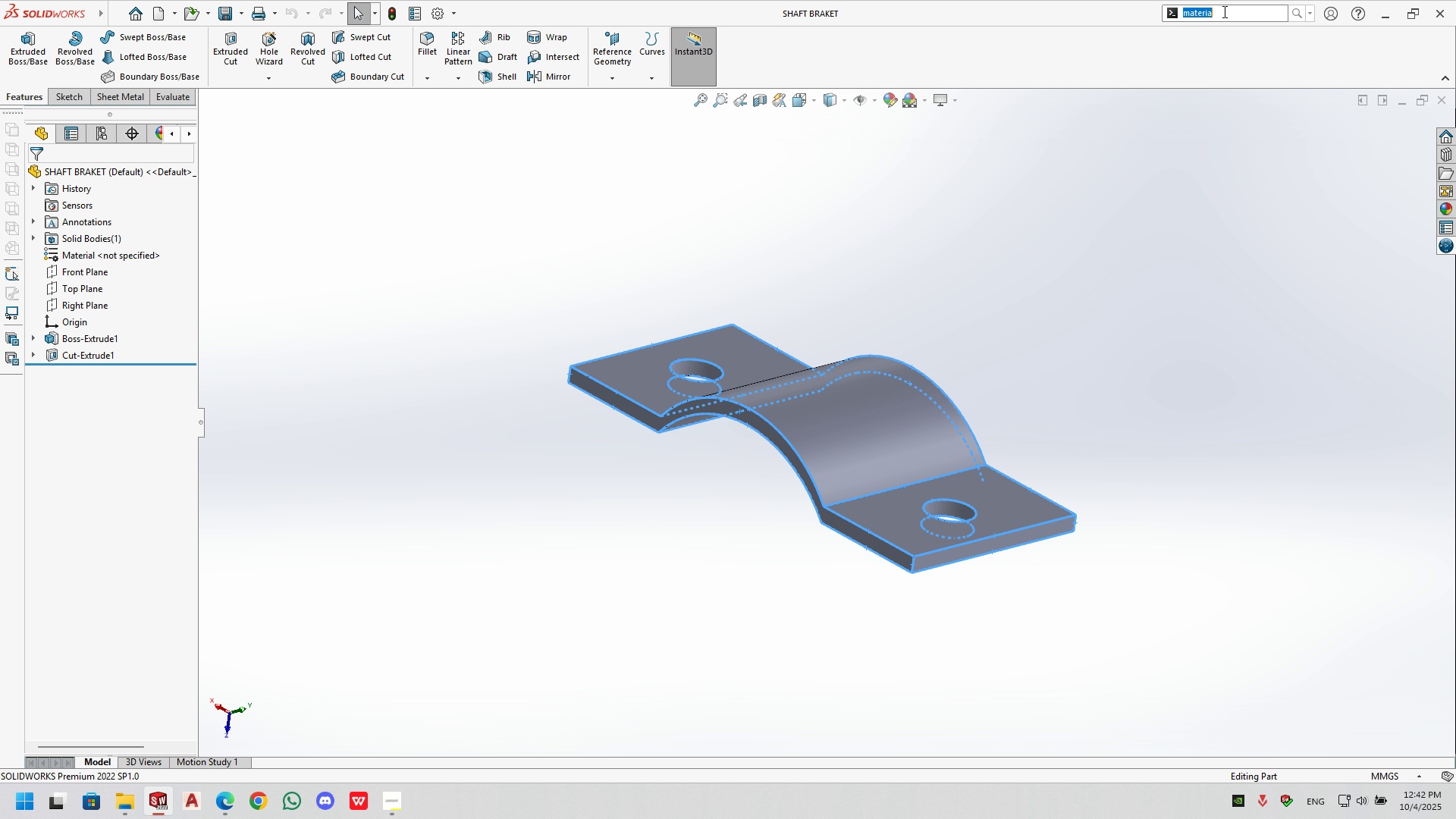 
triple_click([1223, 11])
 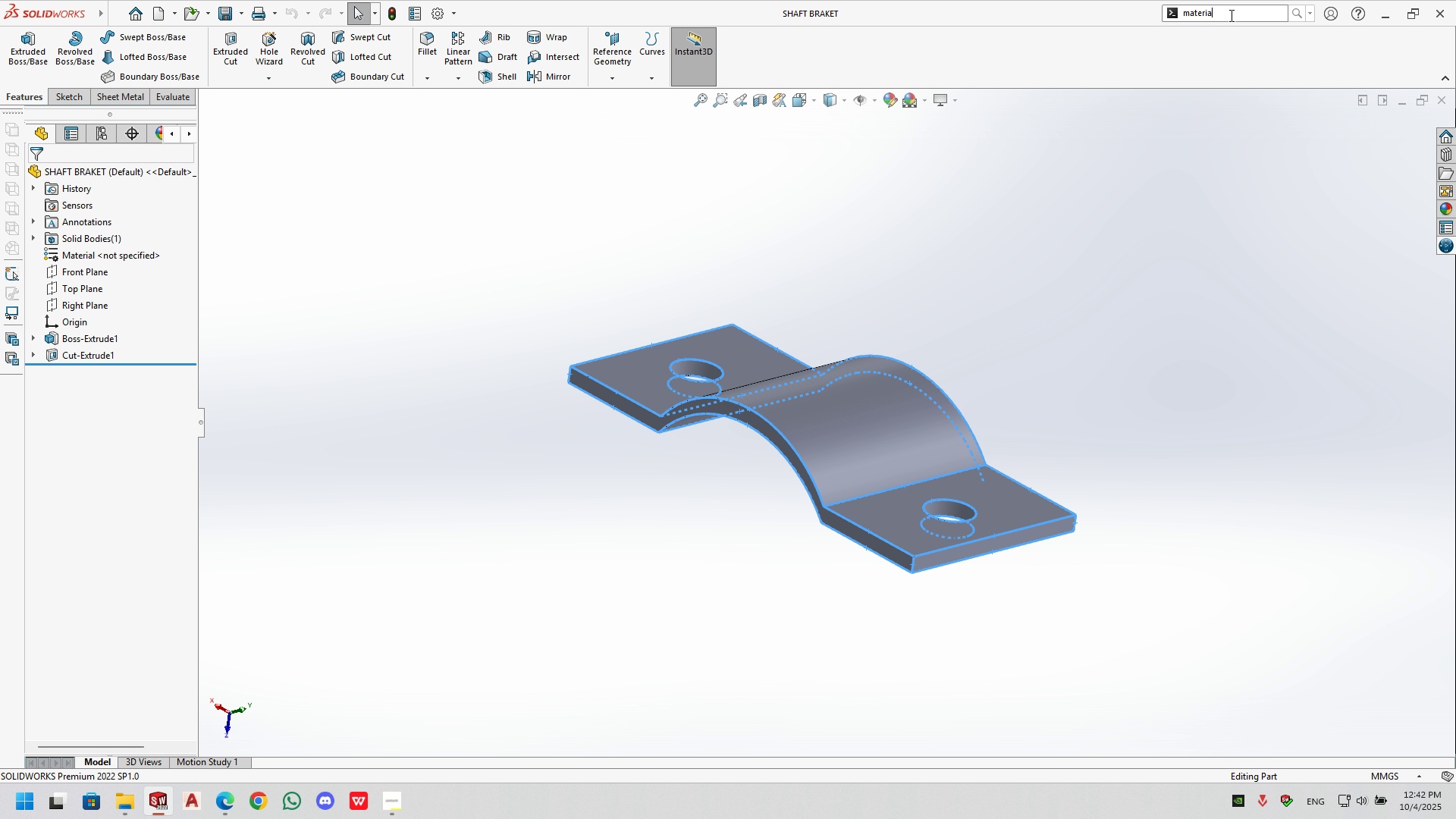 
triple_click([1230, 15])
 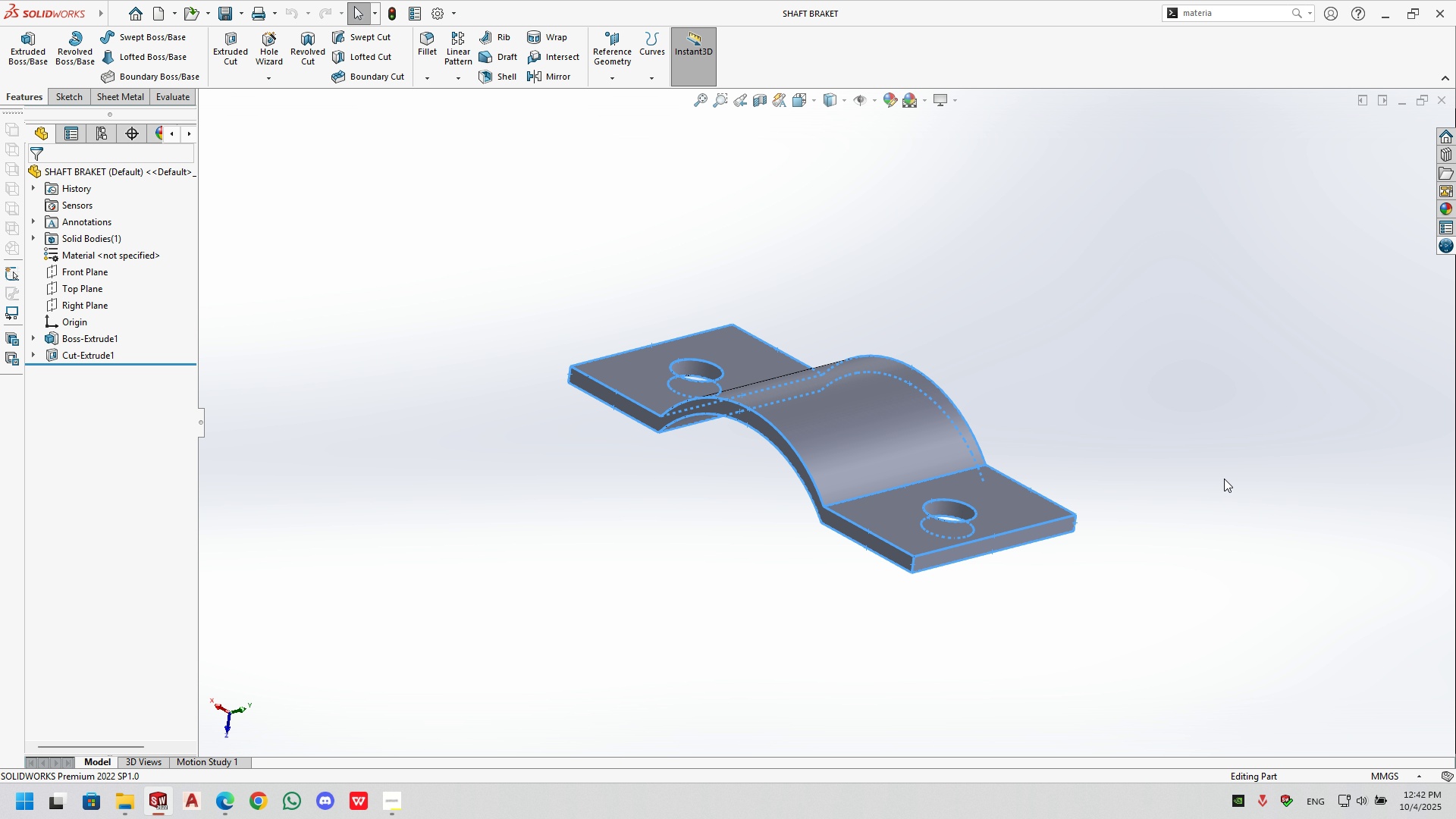 
left_click([1224, 479])
 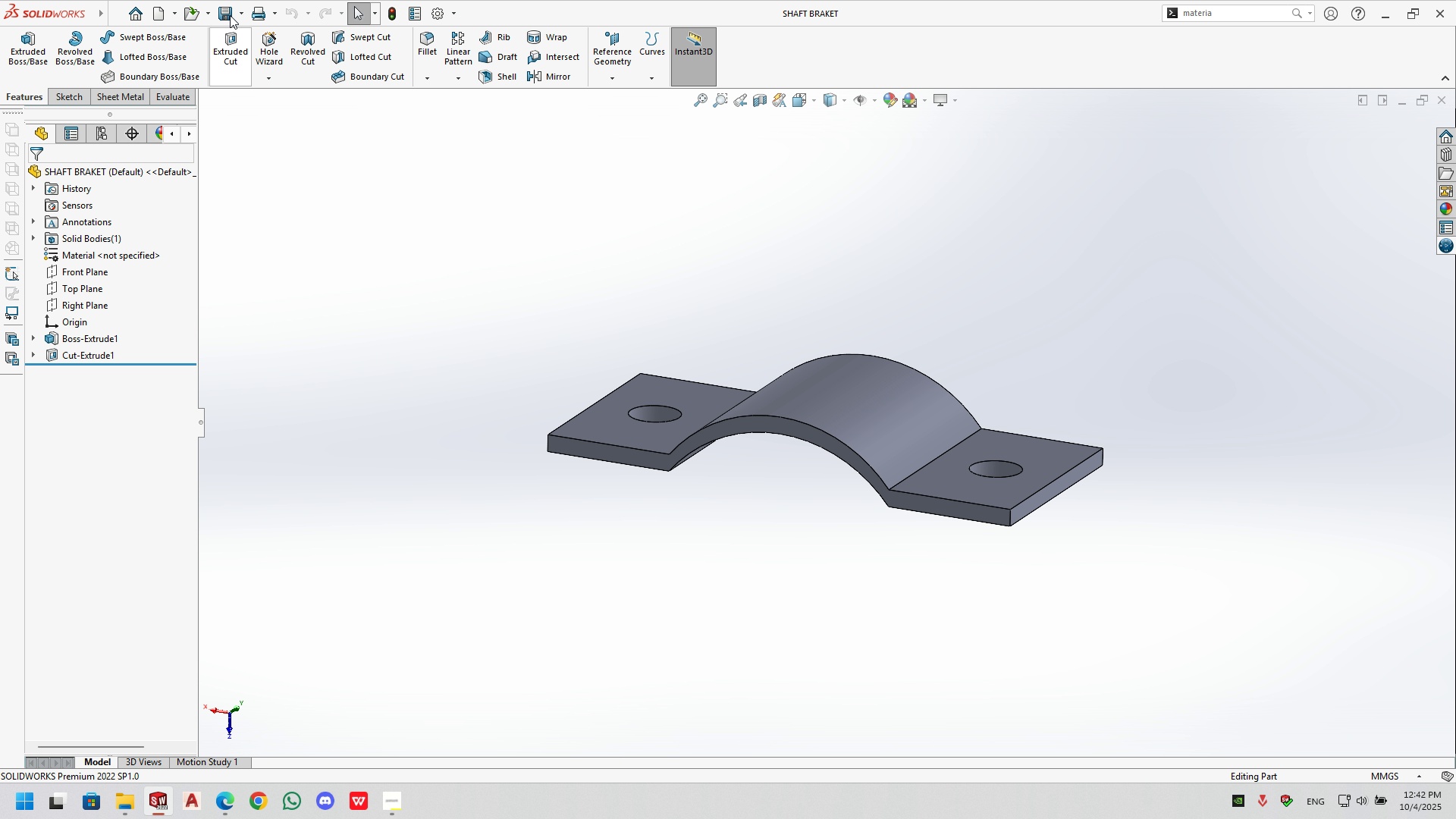 
left_click([243, 9])
 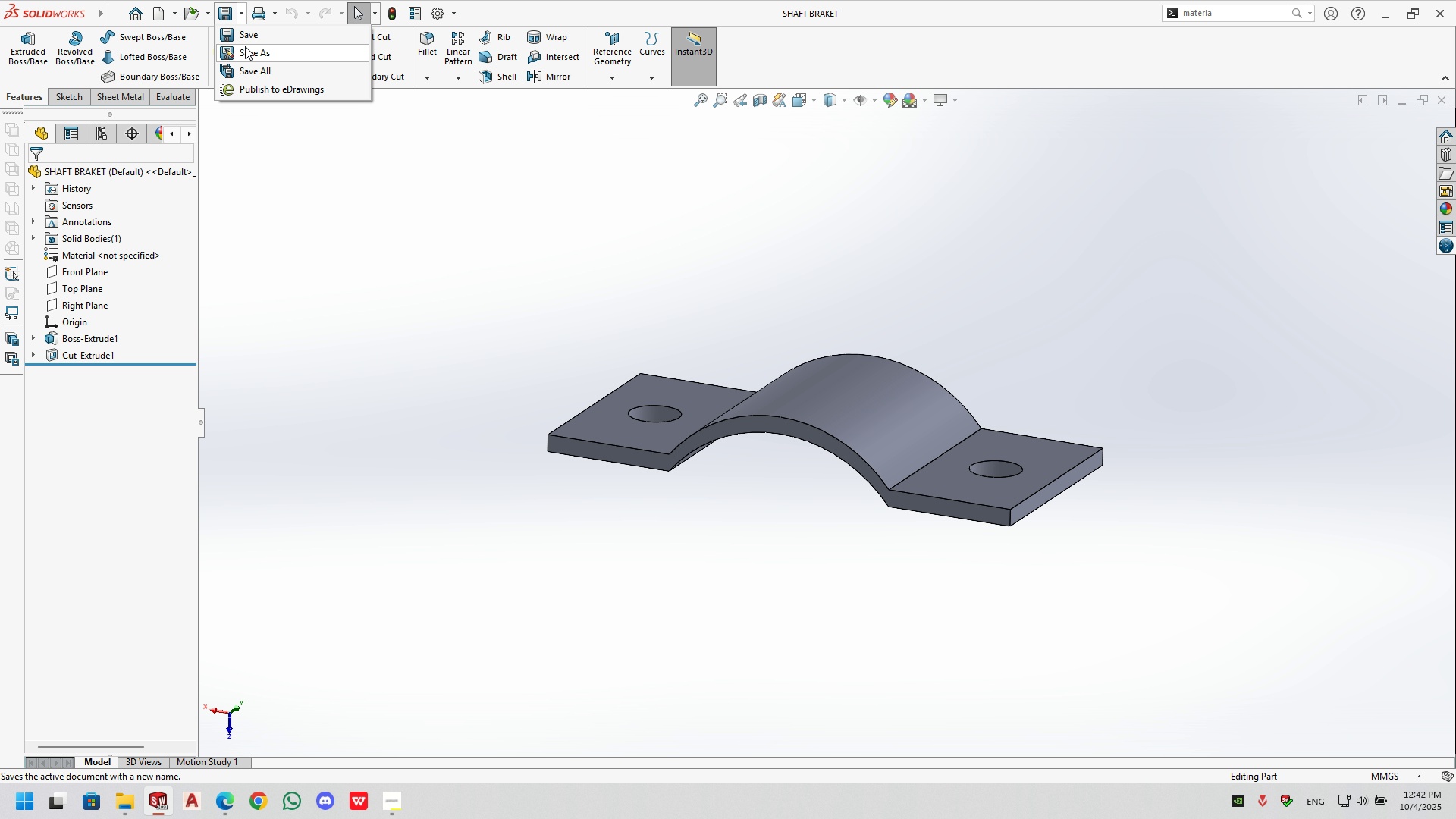 
left_click([246, 54])
 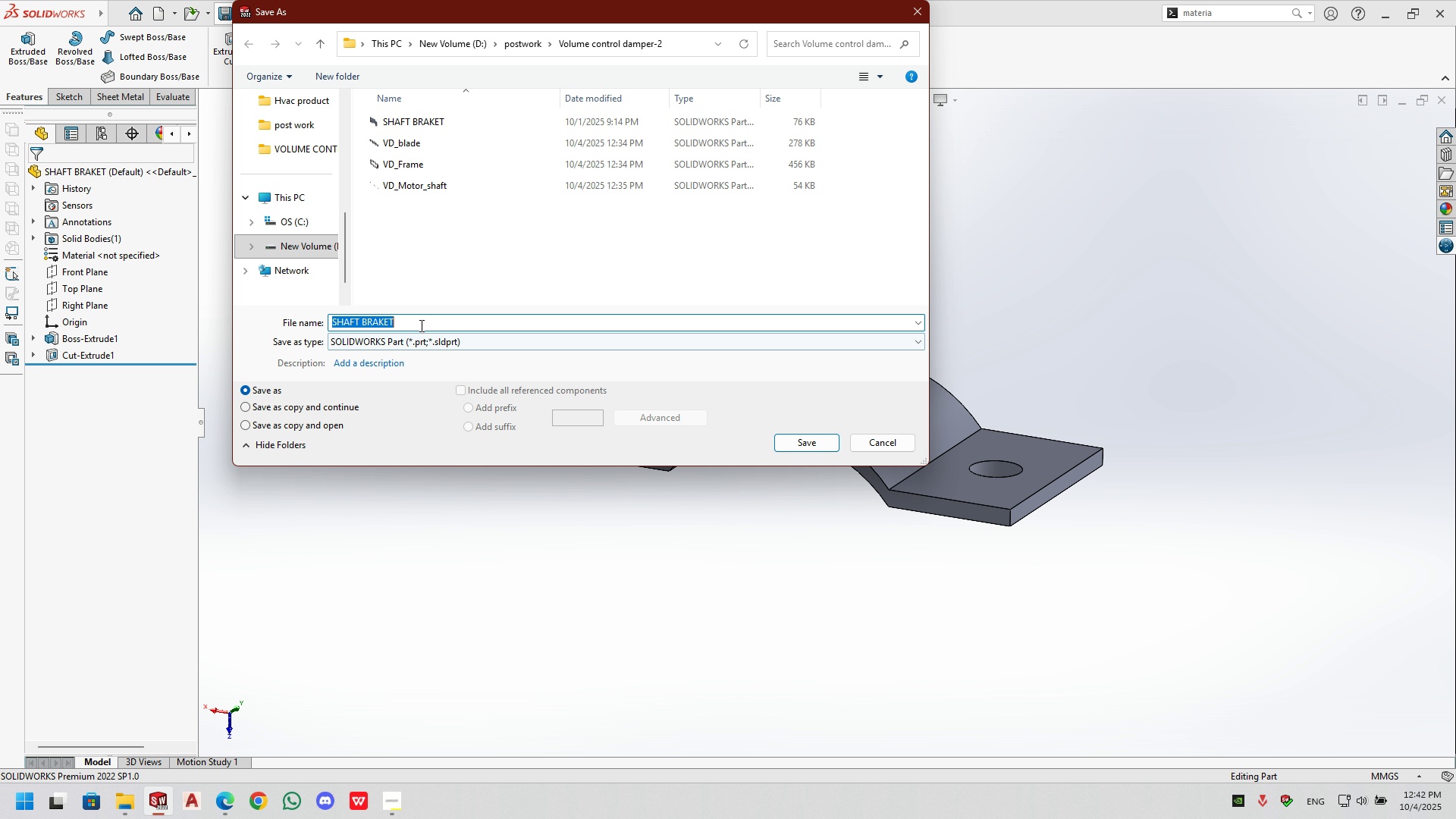 
left_click([413, 318])
 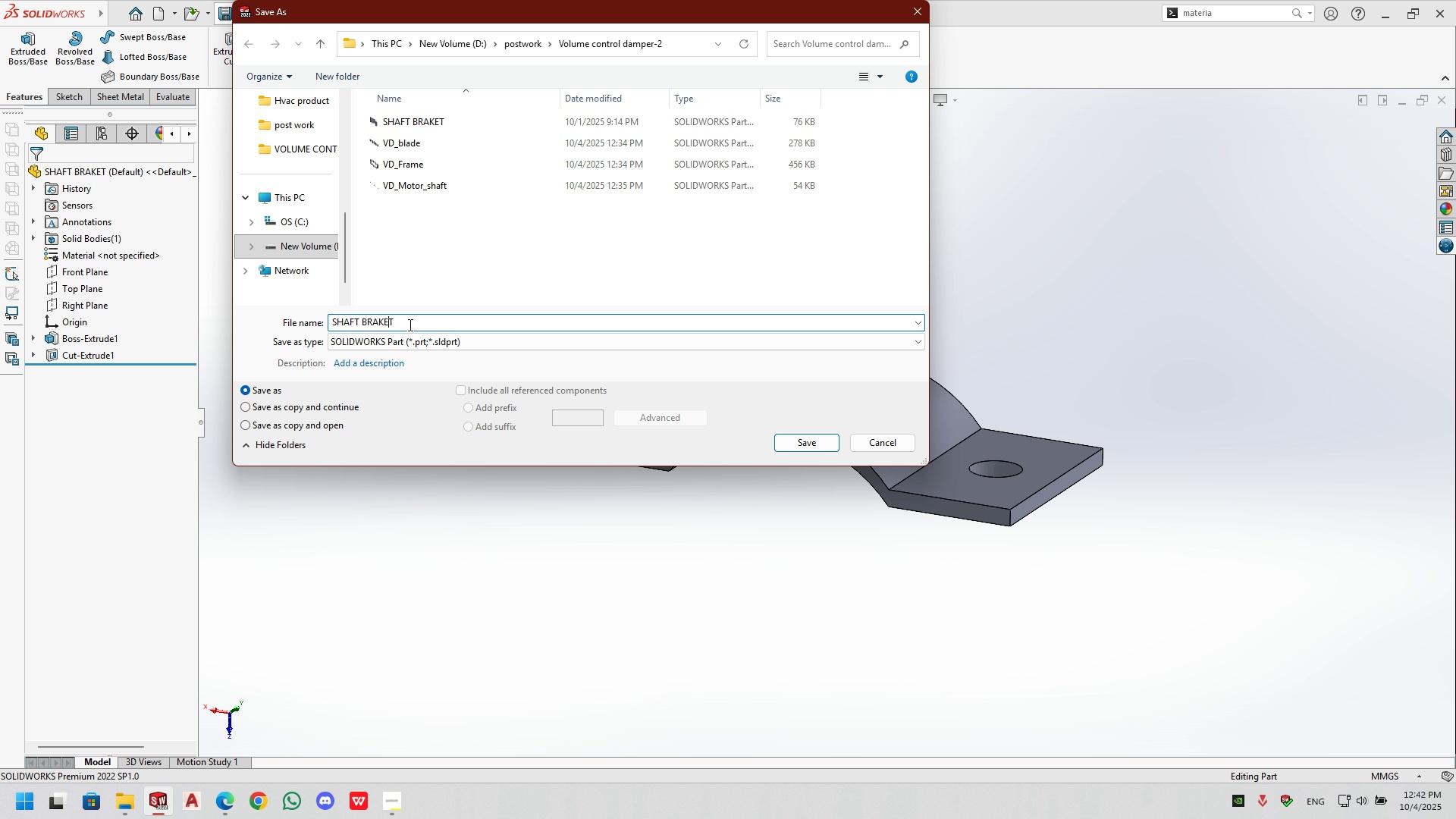 
hold_key(key=ArrowLeft, duration=0.82)
 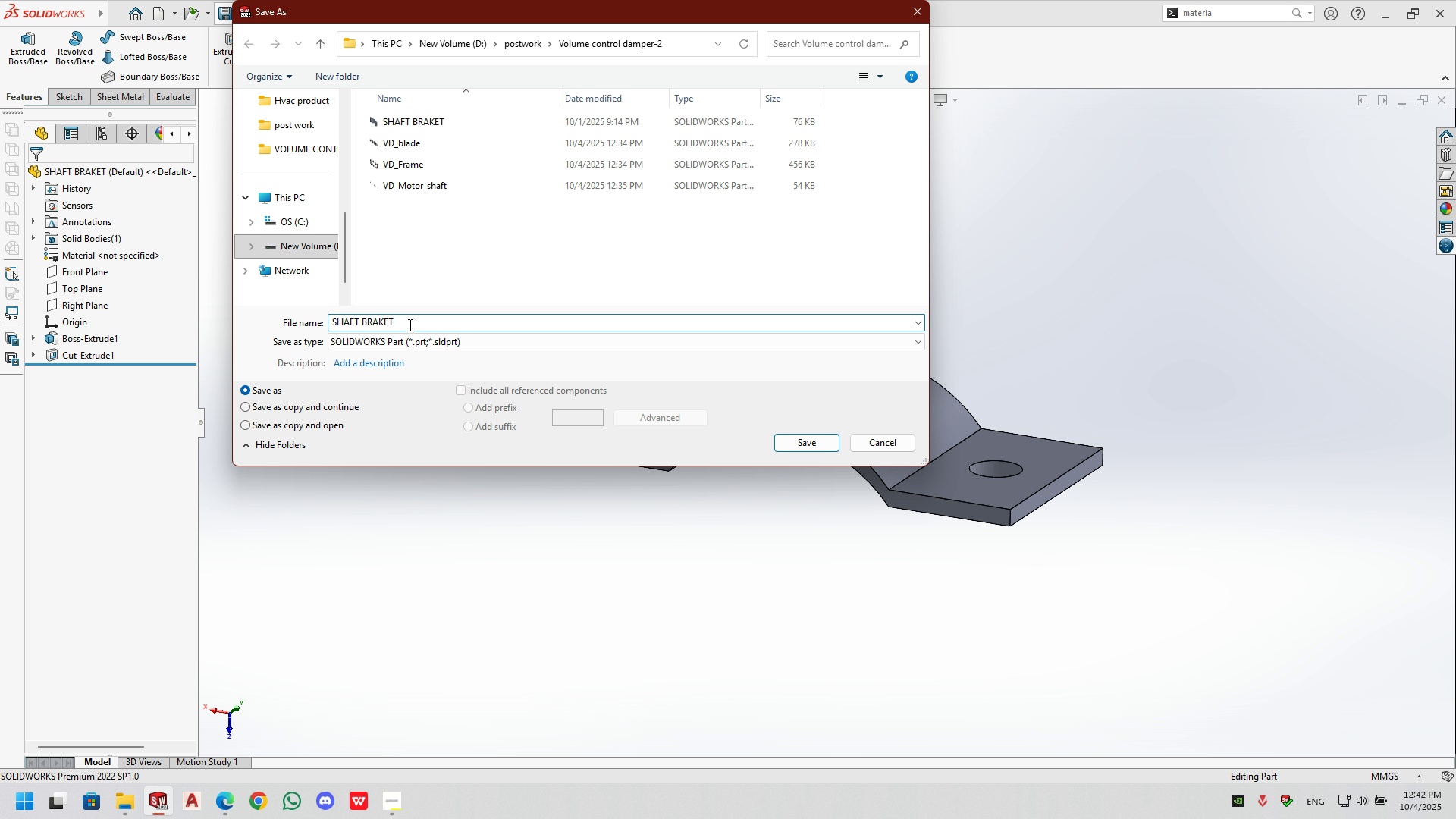 
hold_key(key=ArrowRight, duration=0.38)
 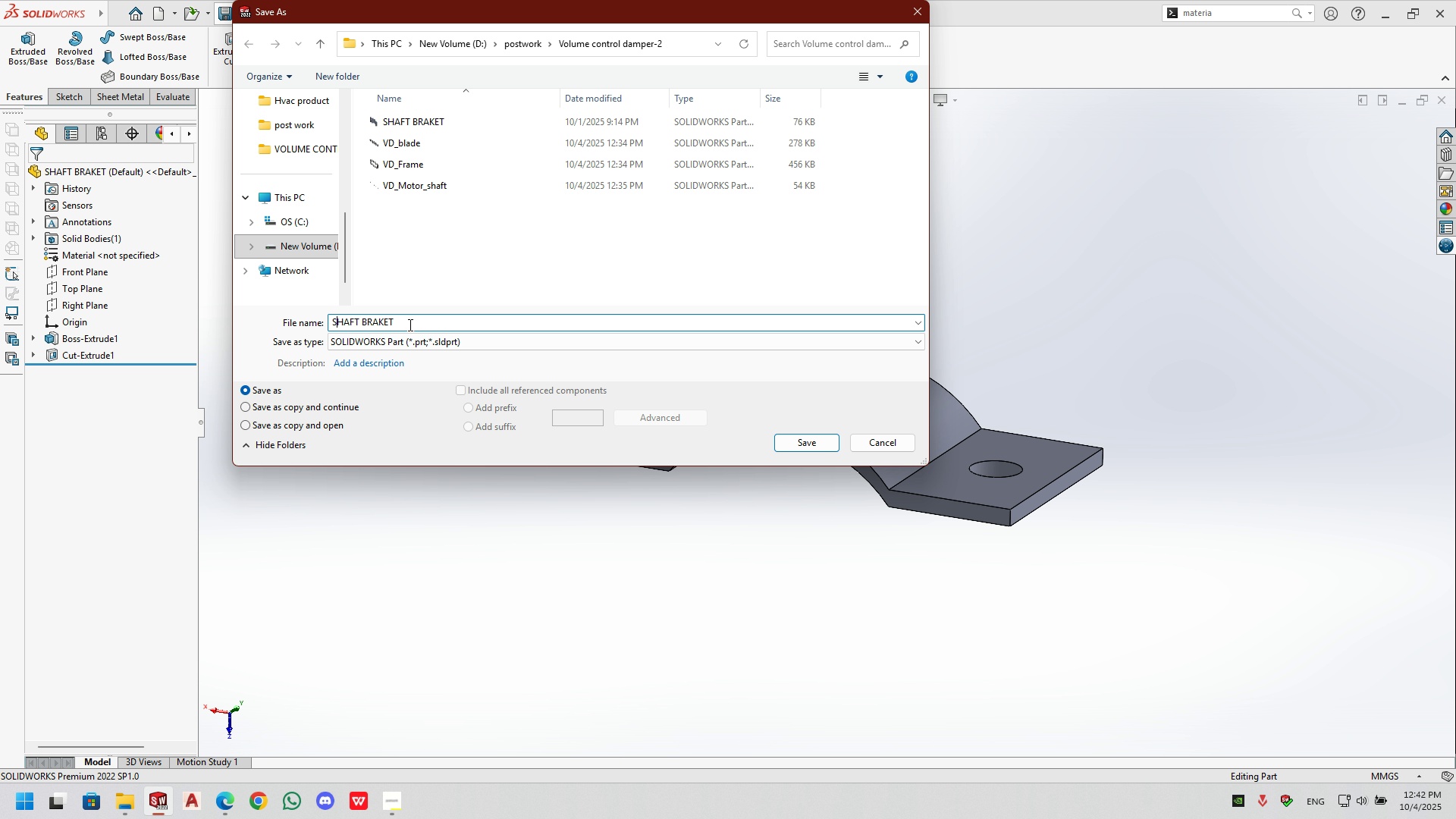 
key(ArrowLeft)
 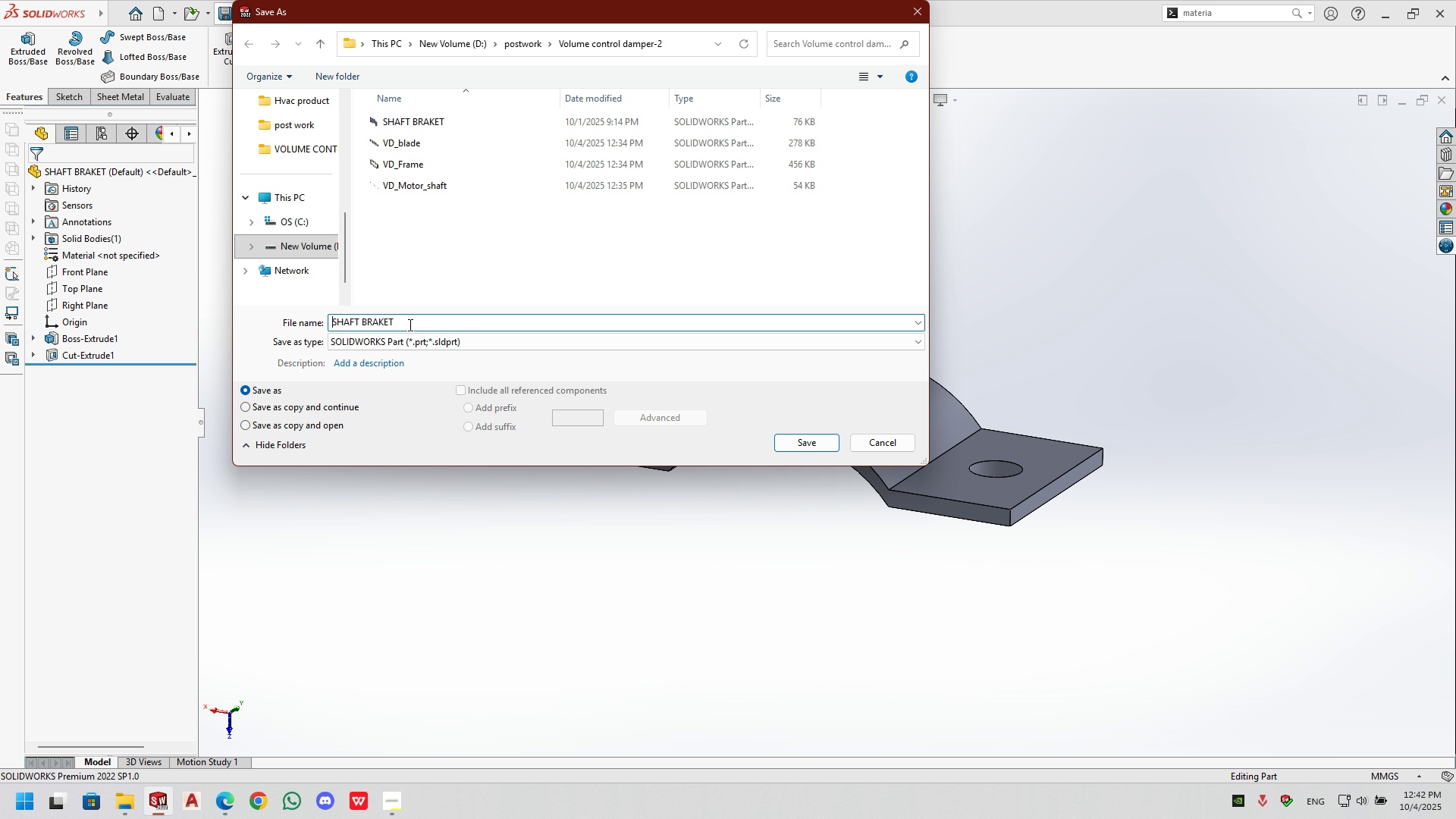 
key(ArrowLeft)
 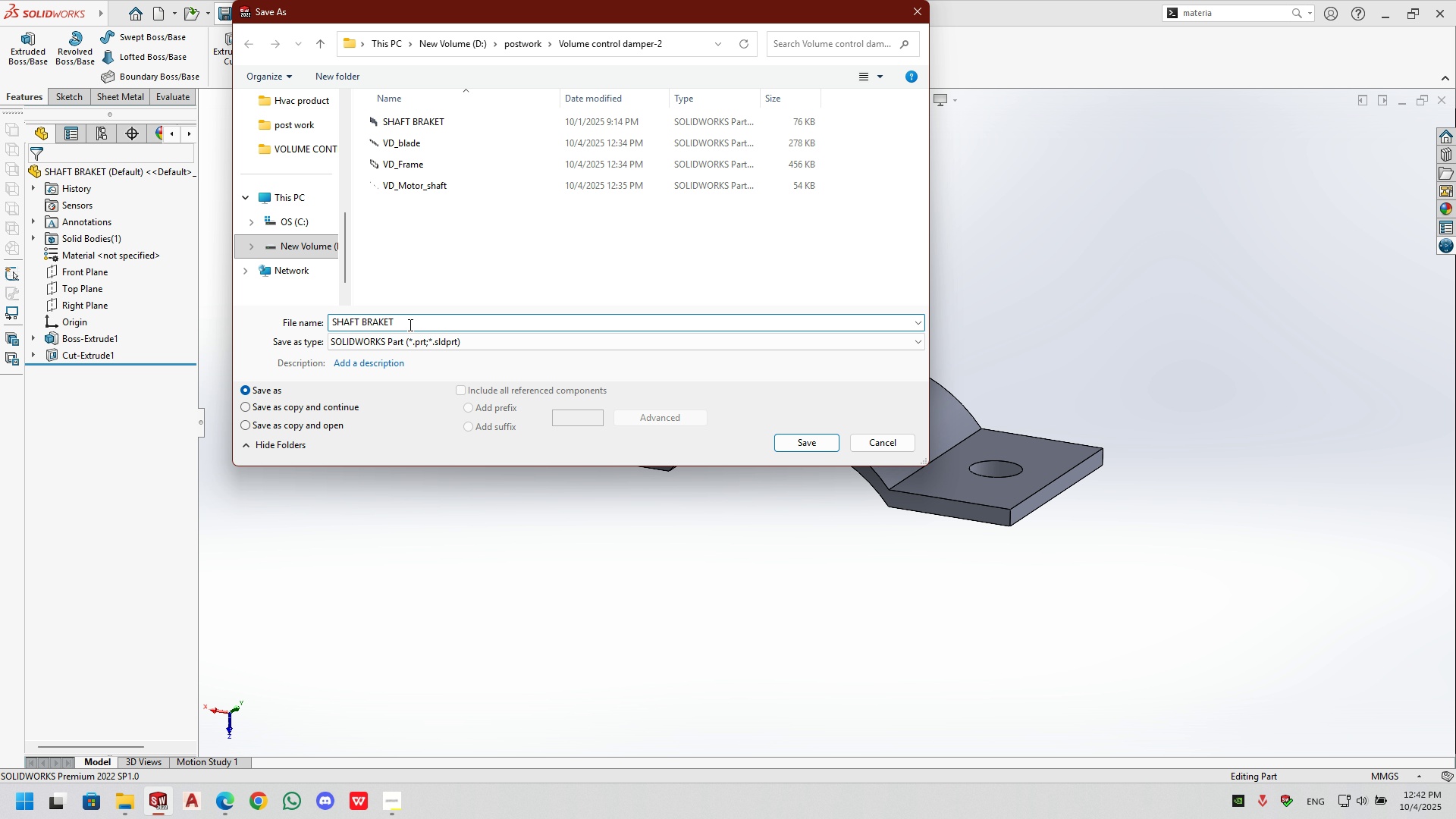 
type(VD_)
 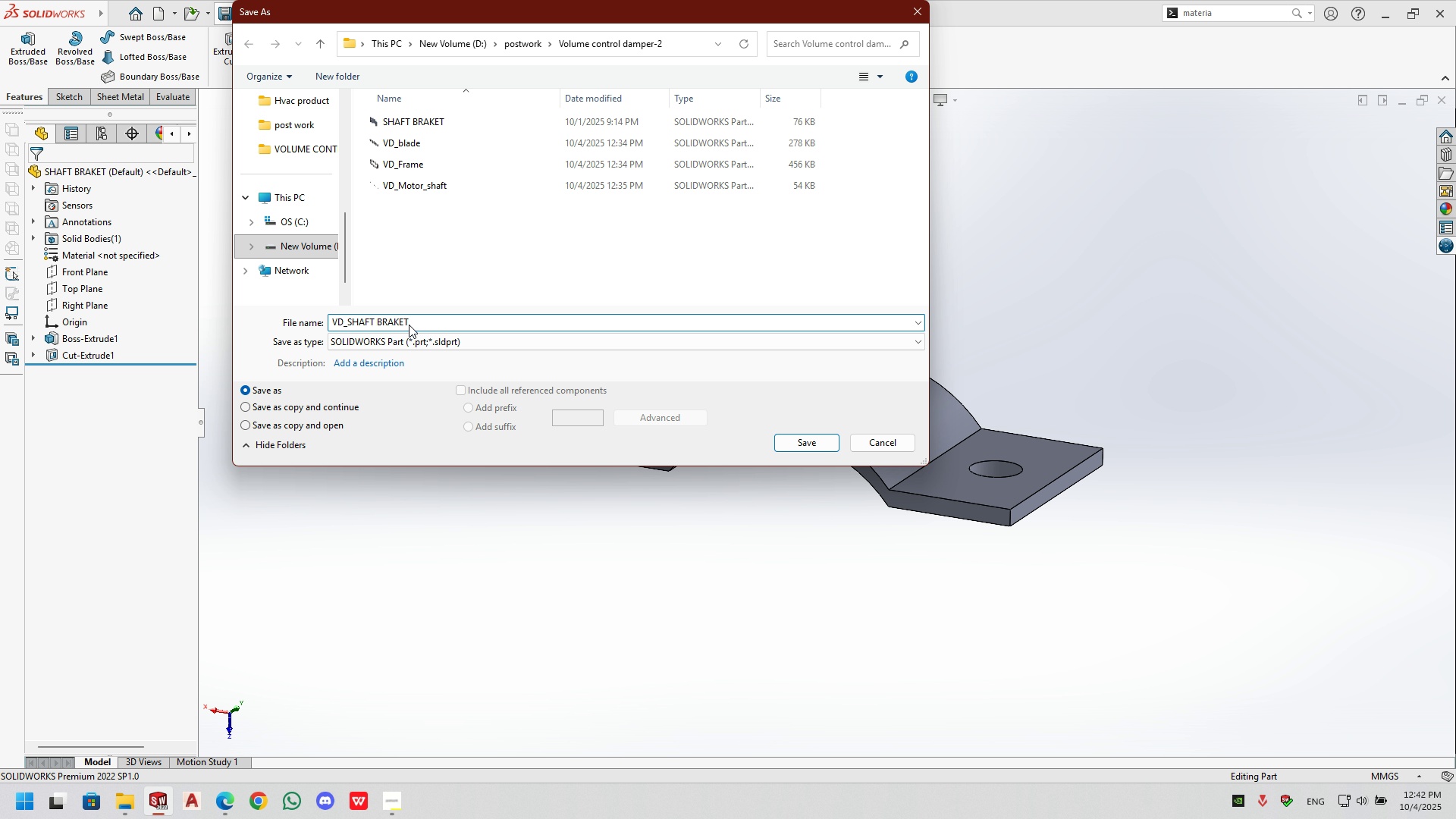 
 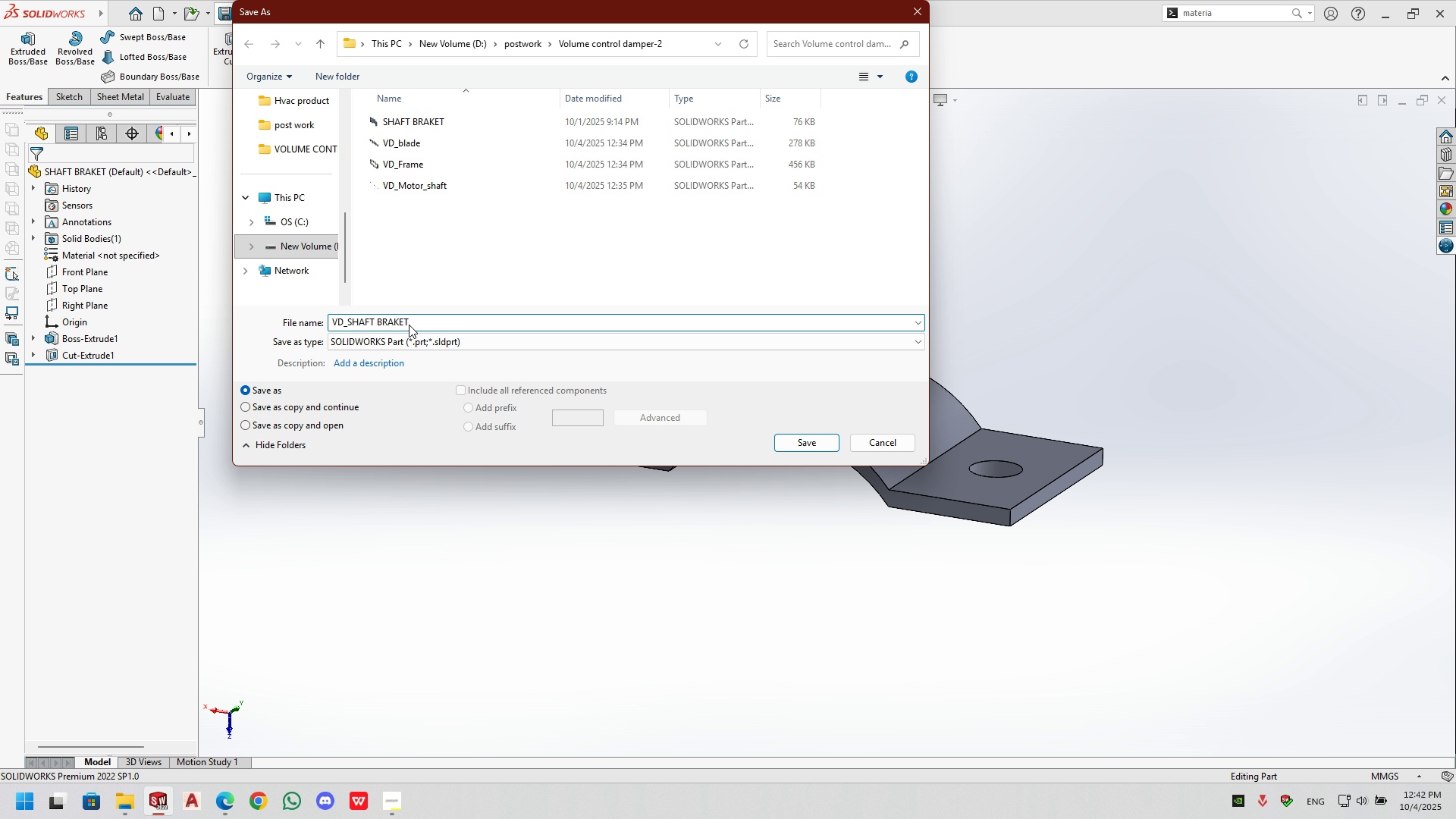 
key(Enter)
 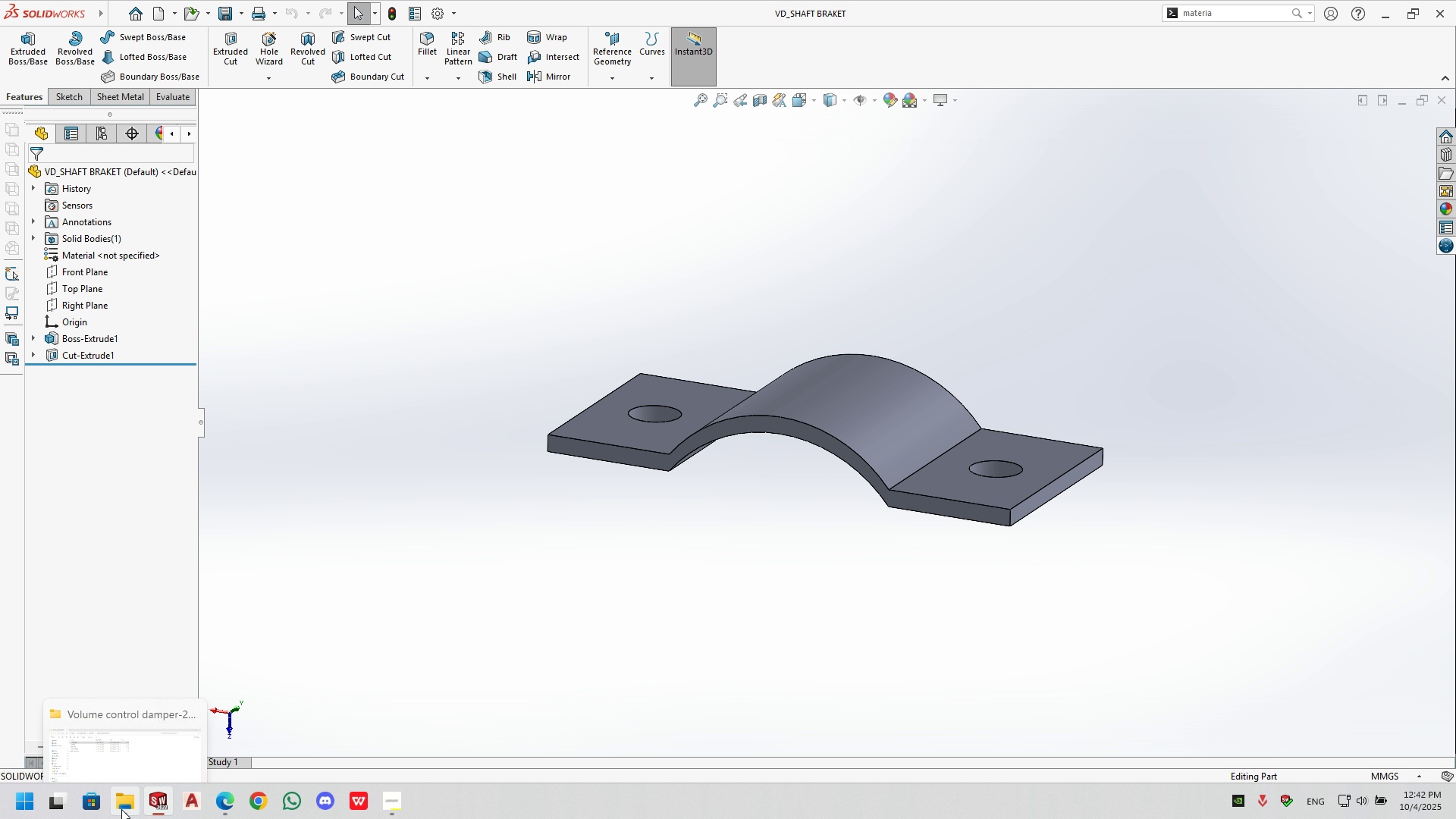 
mouse_move([169, 795])